 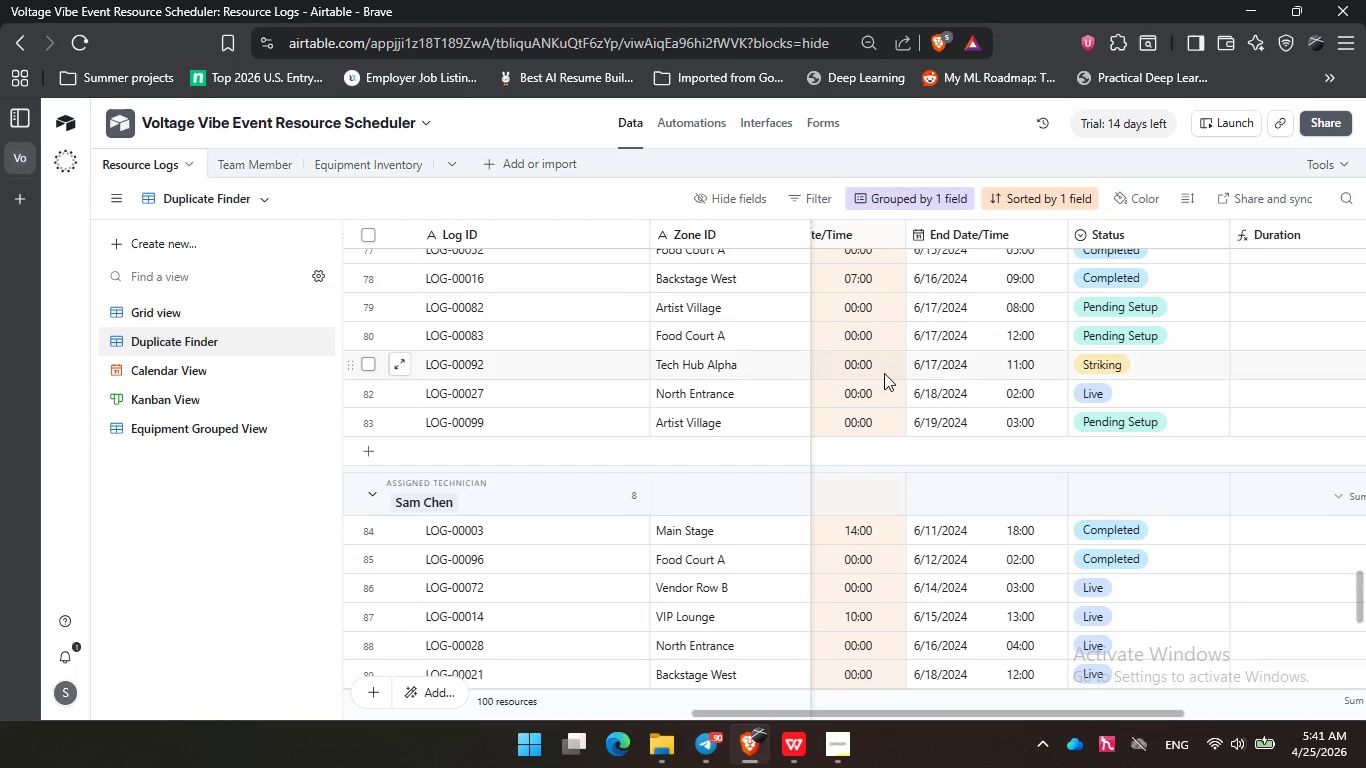 
scroll: coordinate [988, 481], scroll_direction: down, amount: 1.0
 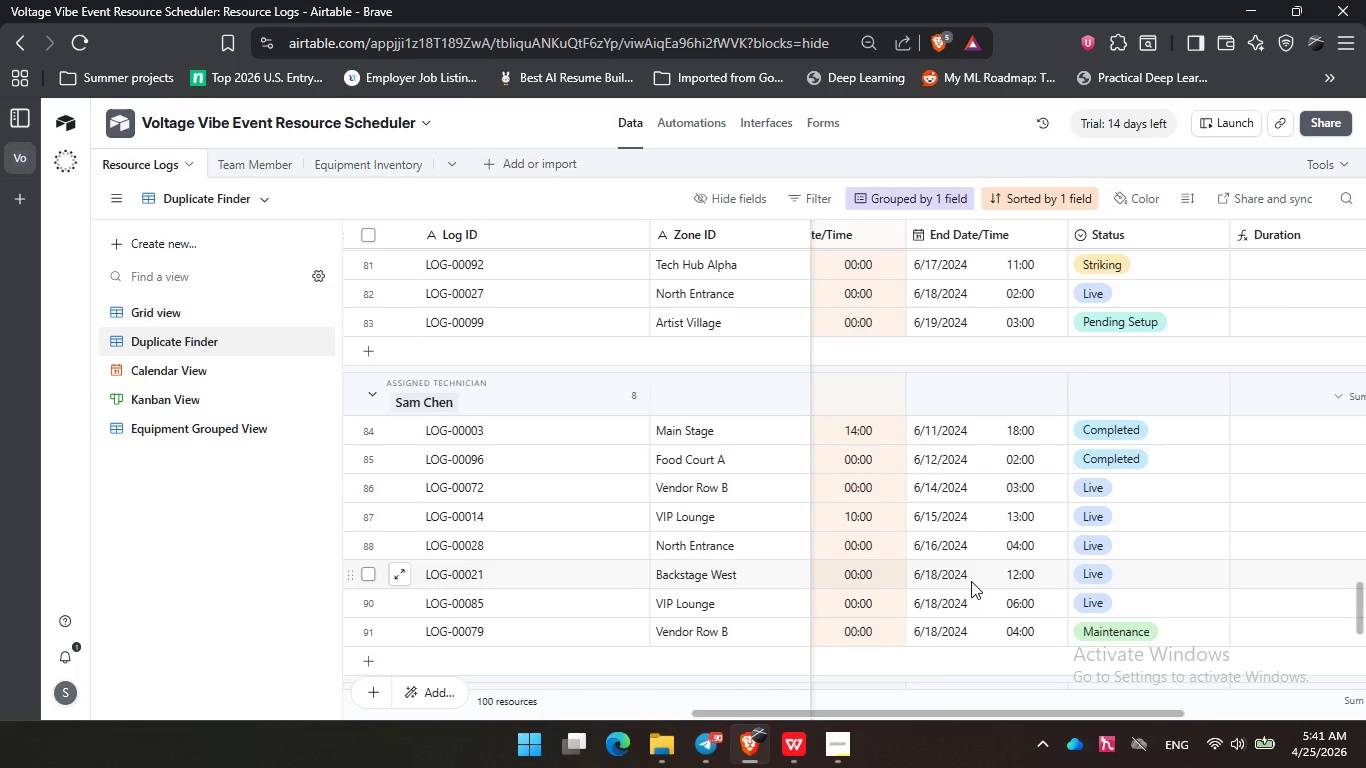 
wait(16.3)
 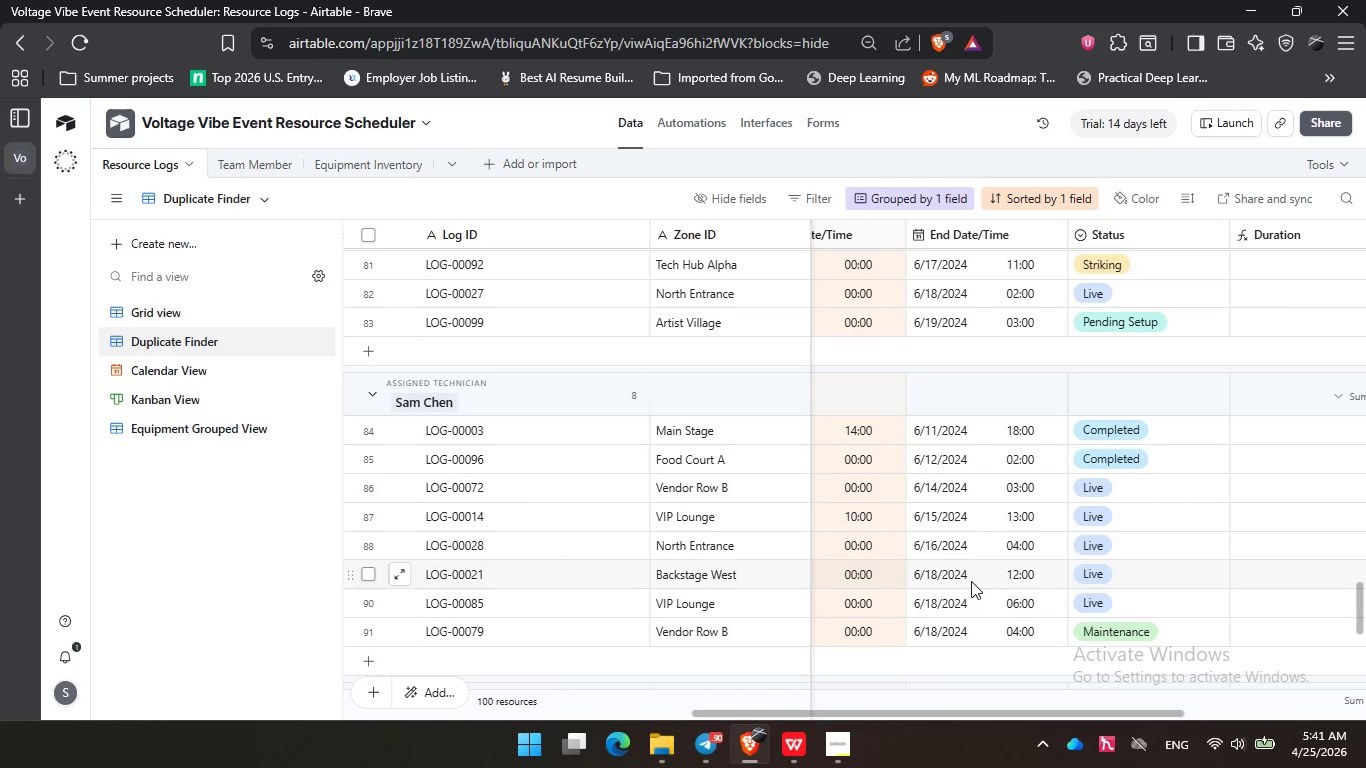 
scroll: coordinate [971, 581], scroll_direction: up, amount: 2.0
 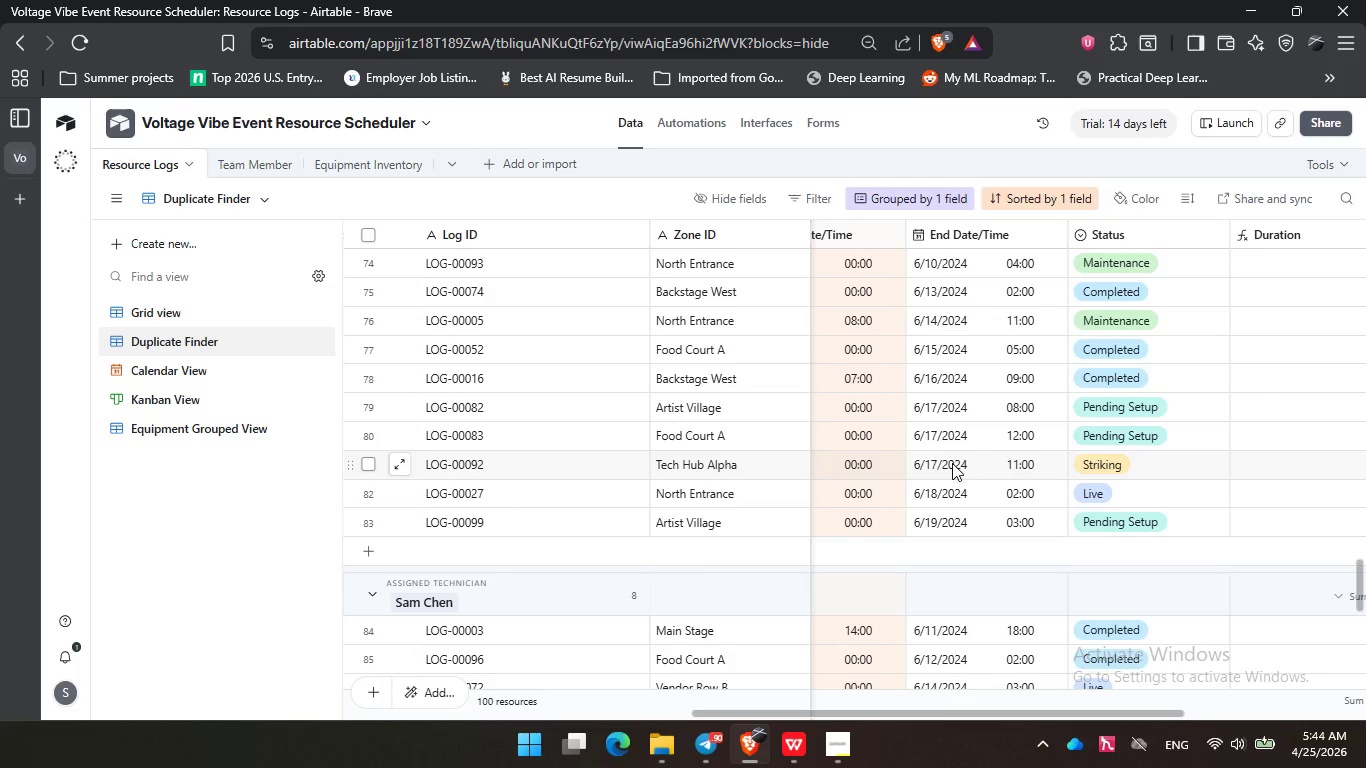 
wait(149.92)
 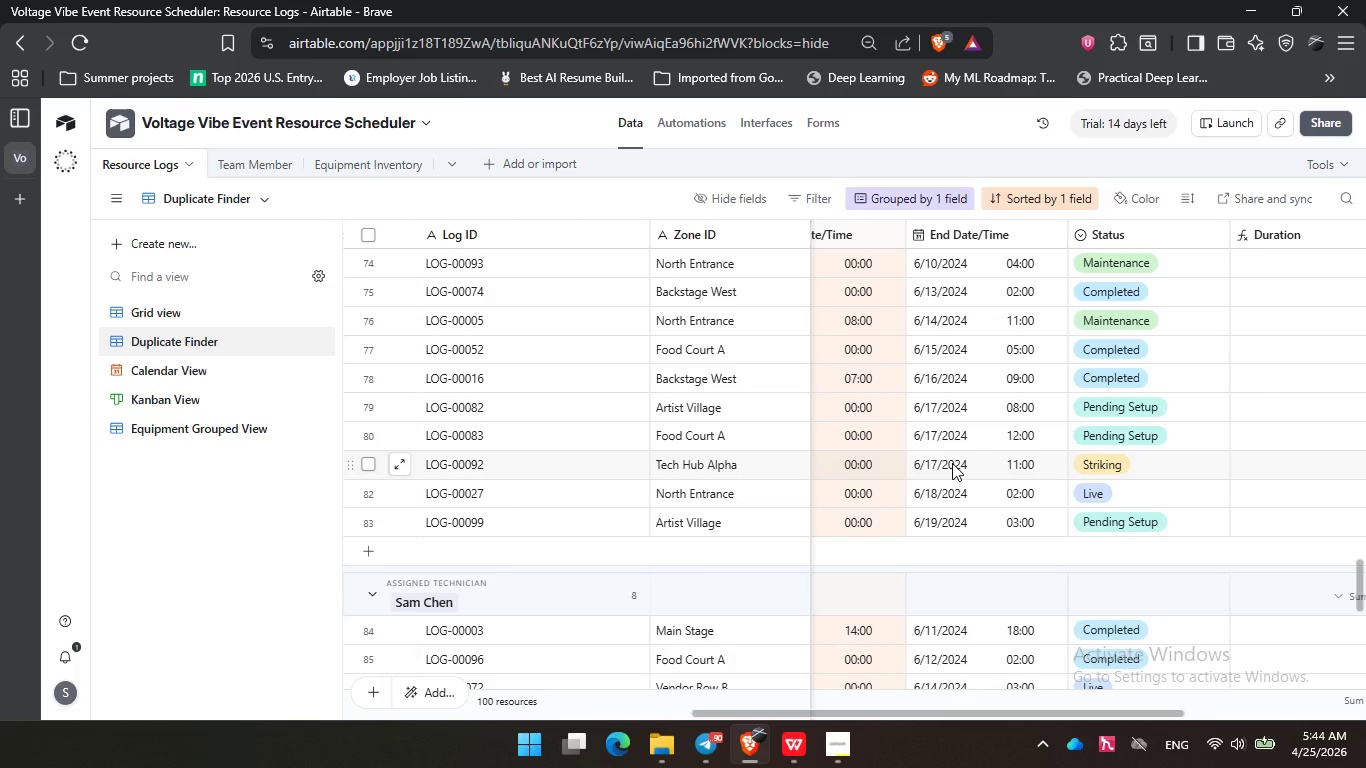 
left_click_drag(start_coordinate=[1057, 715], to_coordinate=[1020, 713])
 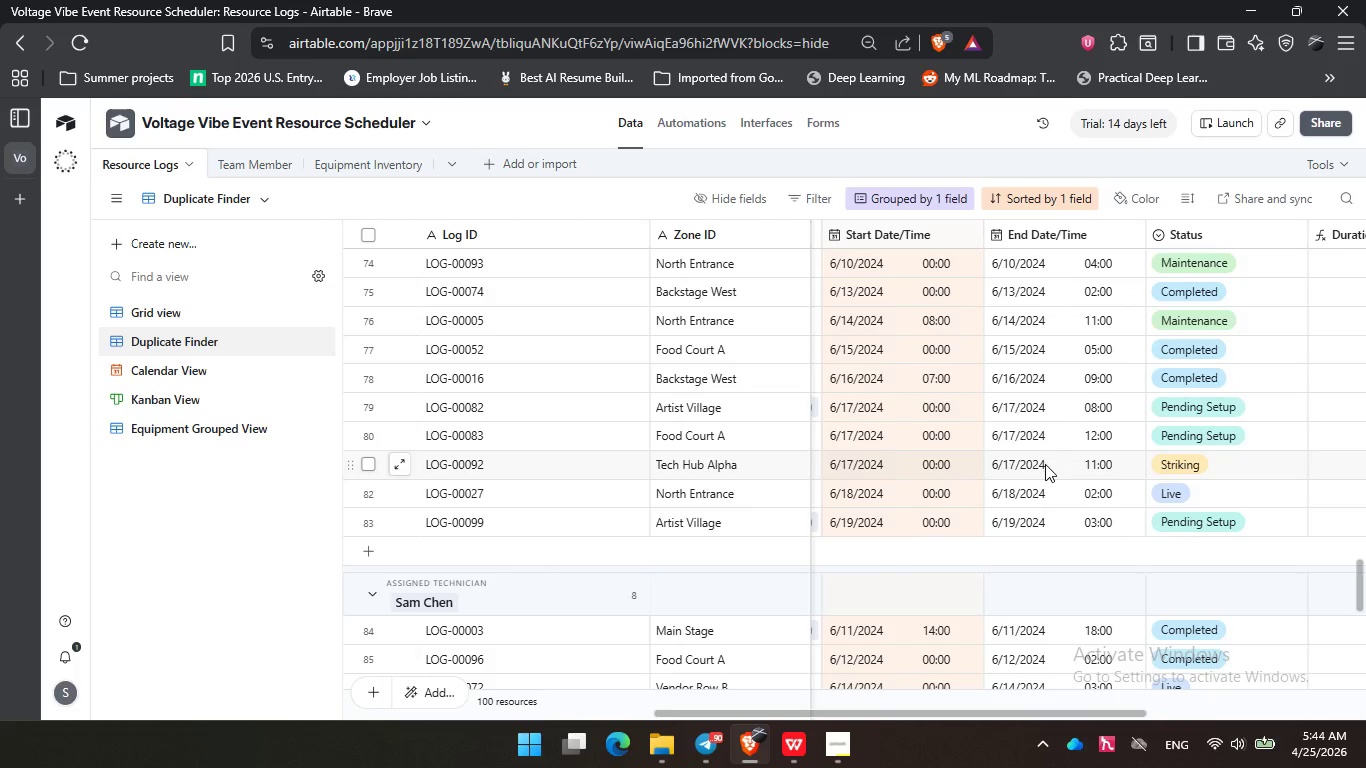 
wait(15.53)
 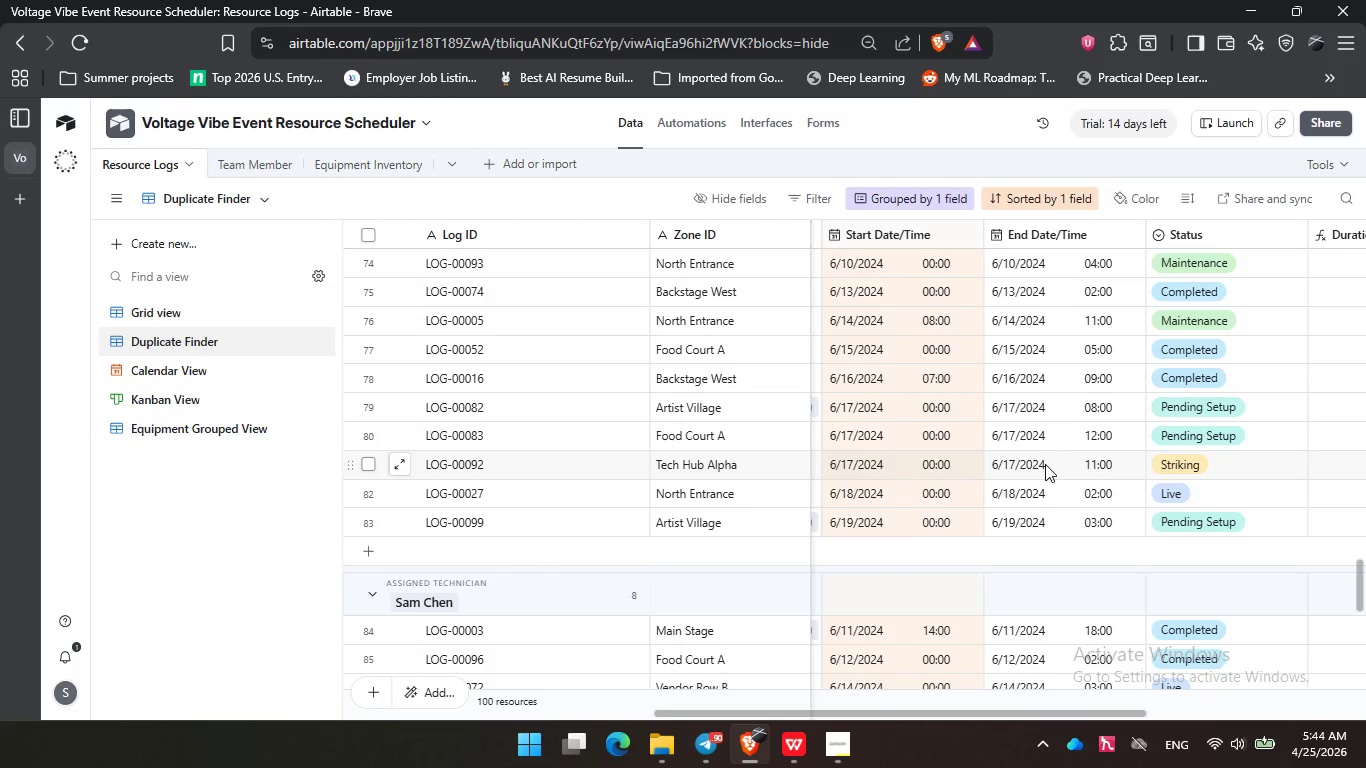 
scroll: coordinate [793, 391], scroll_direction: up, amount: 6.0
 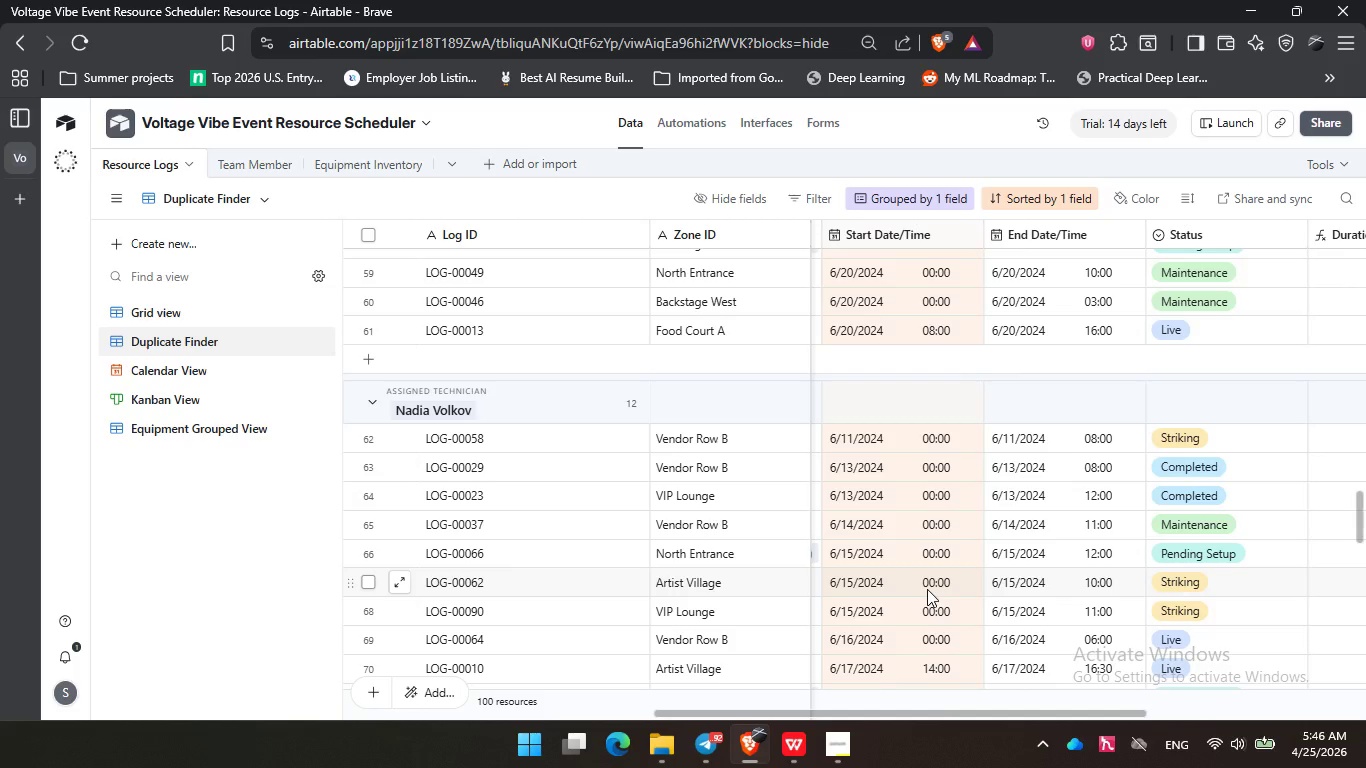 
wait(111.17)
 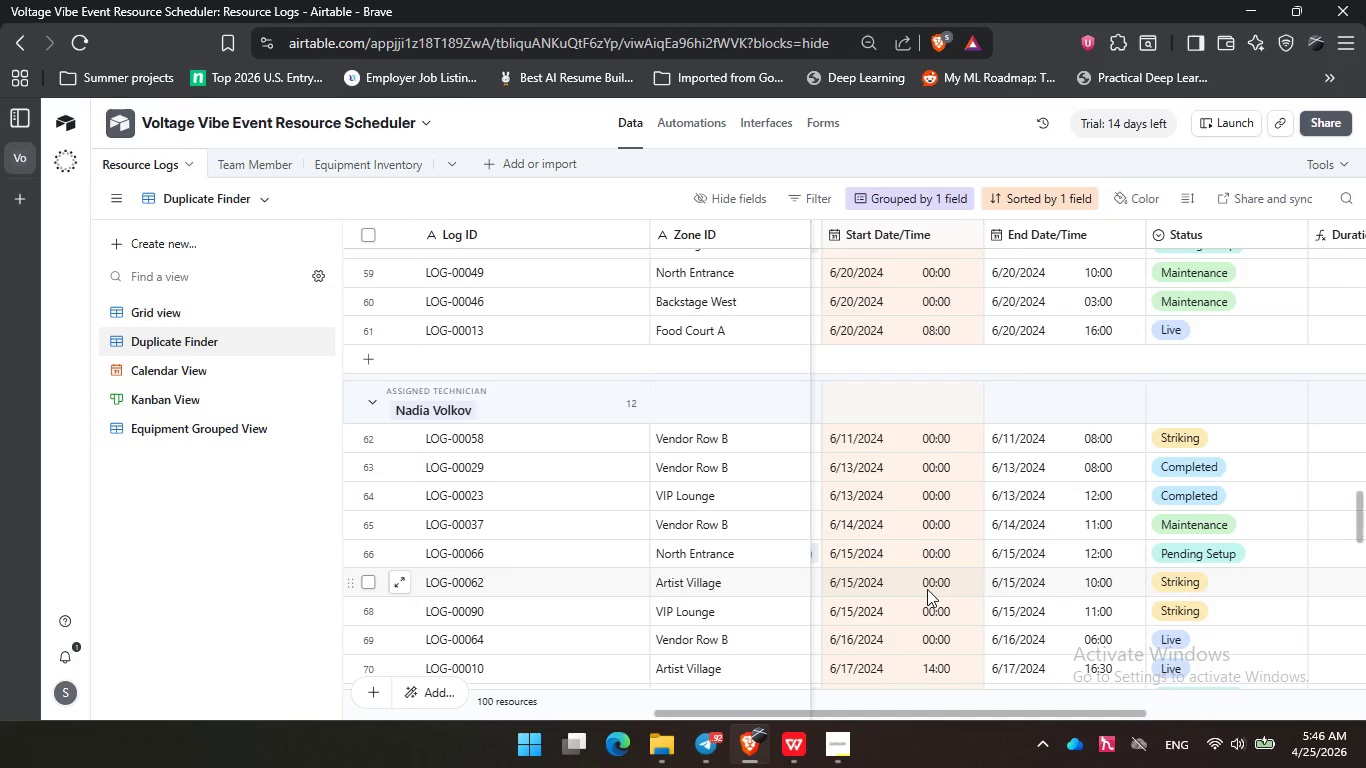 
mouse_move([1136, 706])
 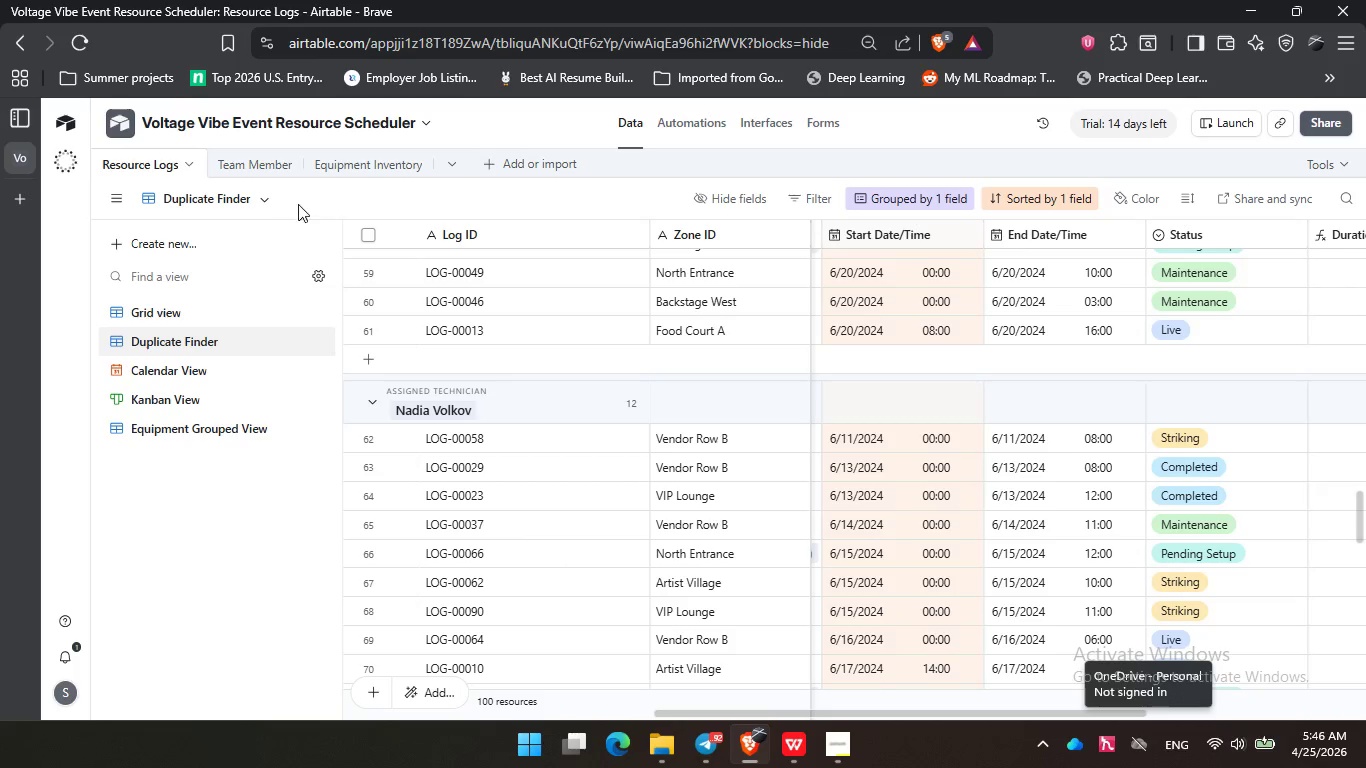 
left_click([233, 156])
 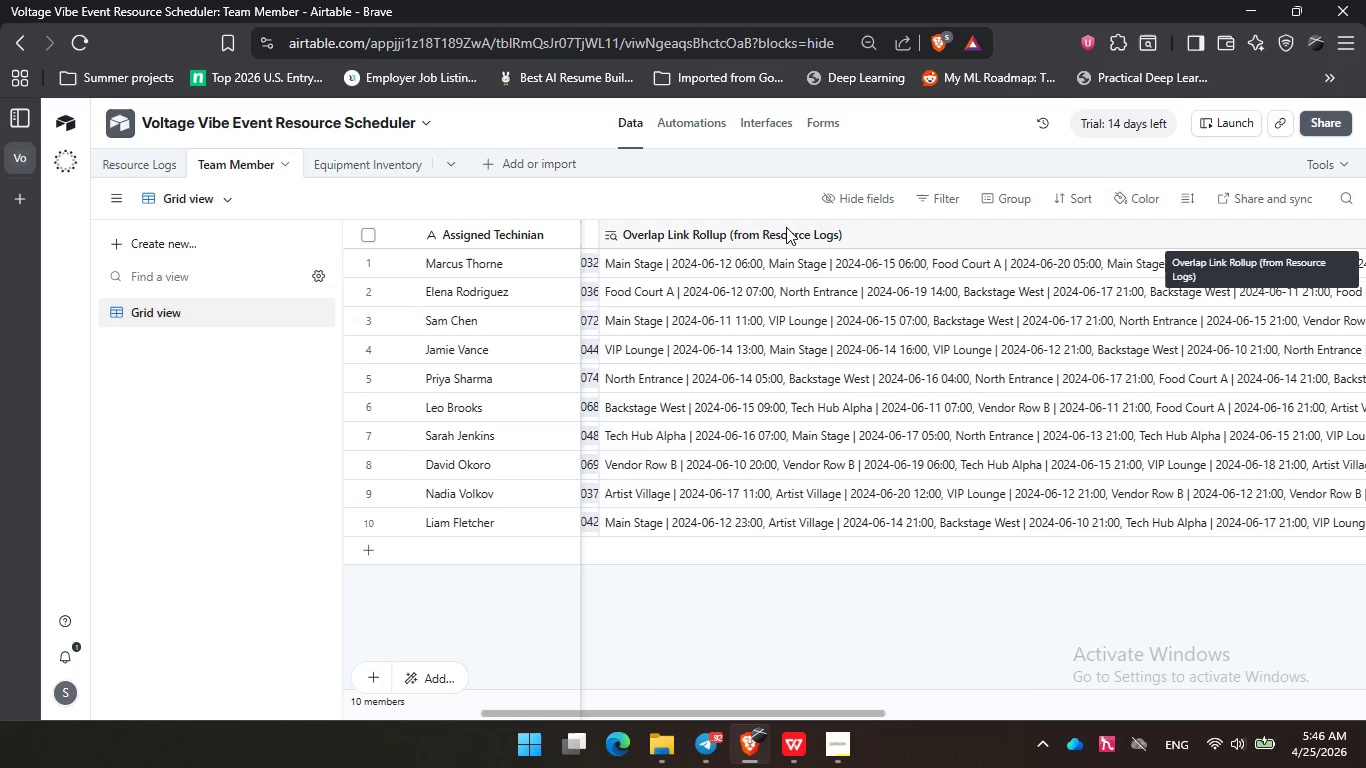 
wait(7.39)
 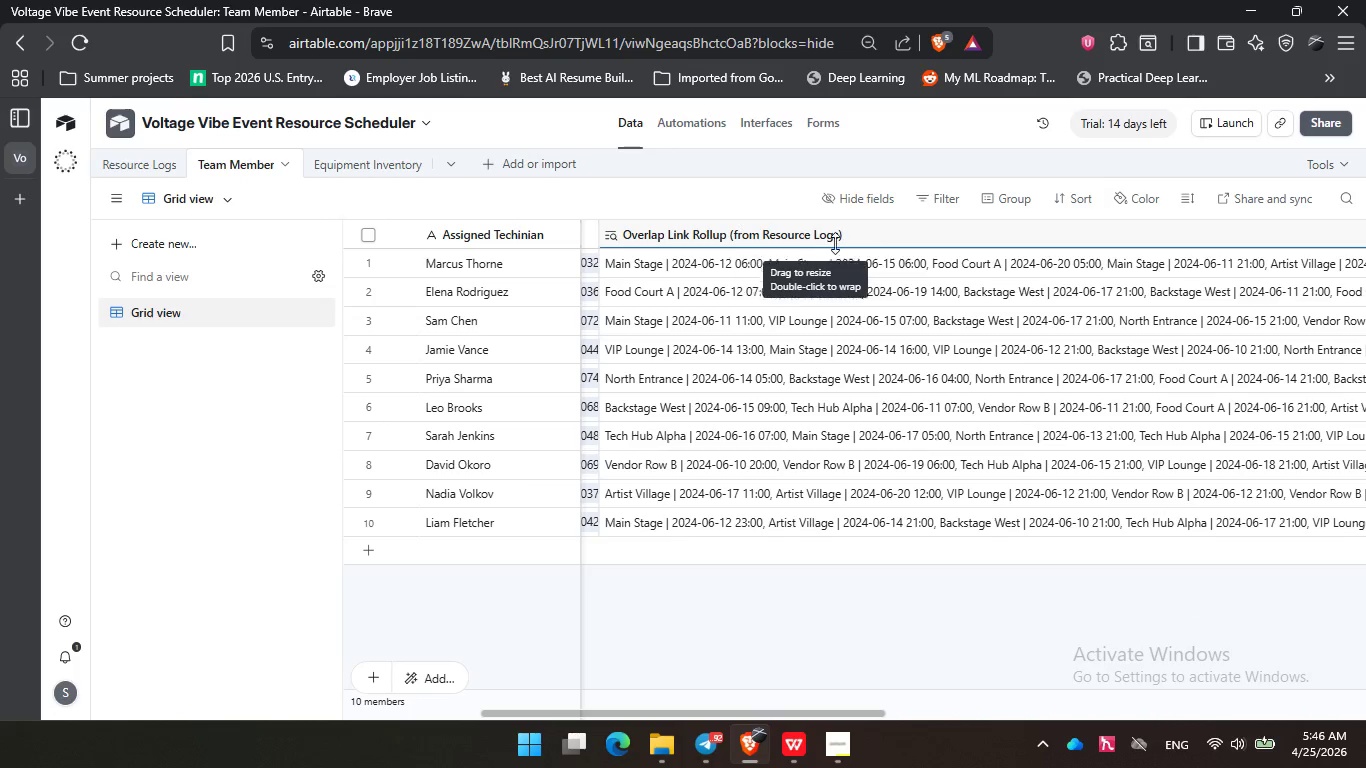 
left_click([121, 171])
 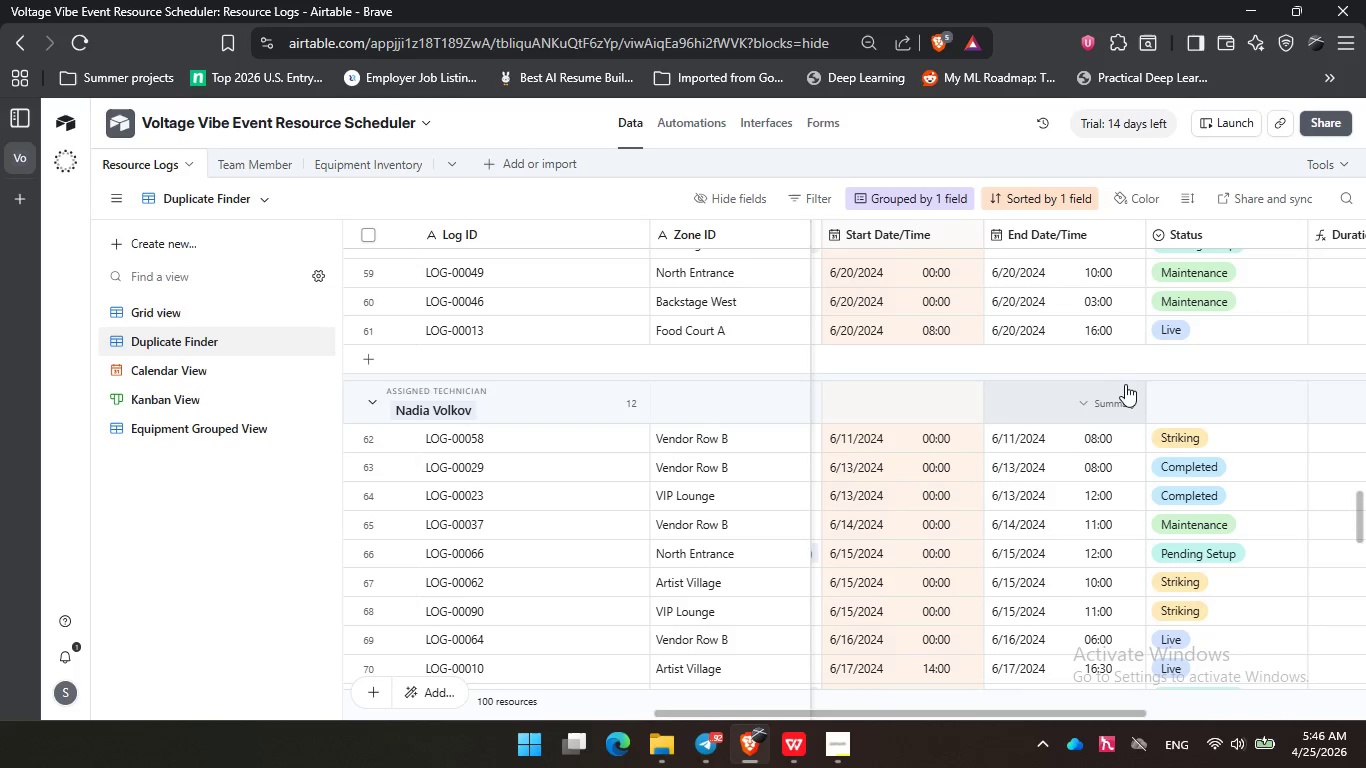 
scroll: coordinate [1137, 326], scroll_direction: up, amount: 2.0
 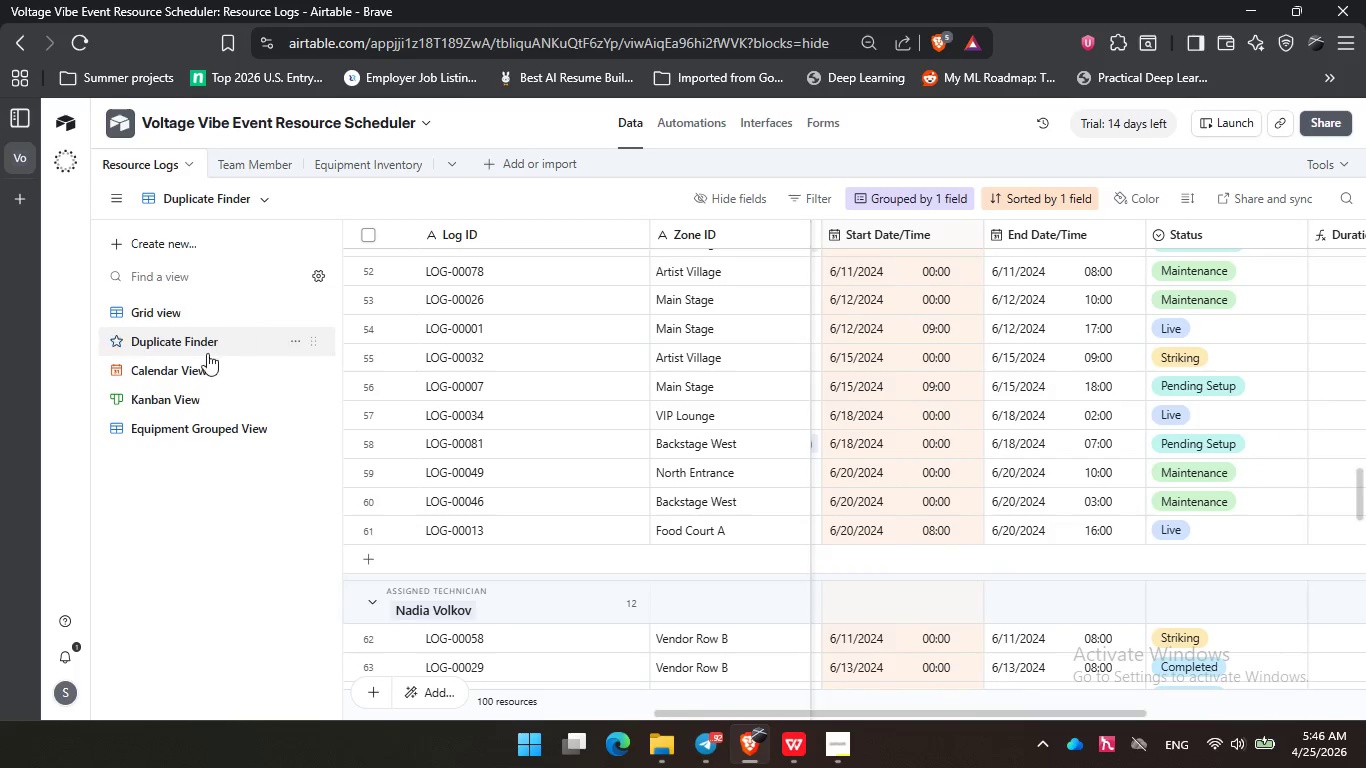 
left_click([194, 320])
 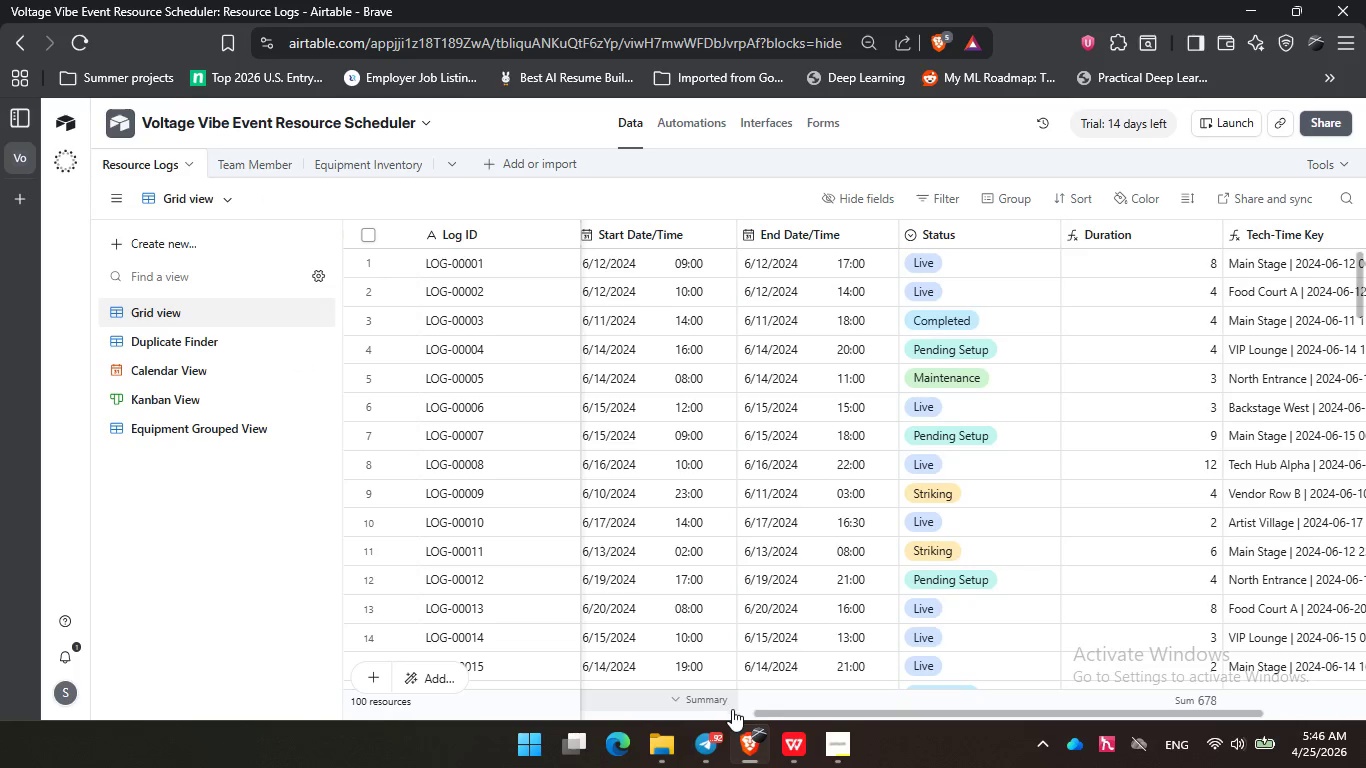 
left_click_drag(start_coordinate=[795, 710], to_coordinate=[1037, 711])
 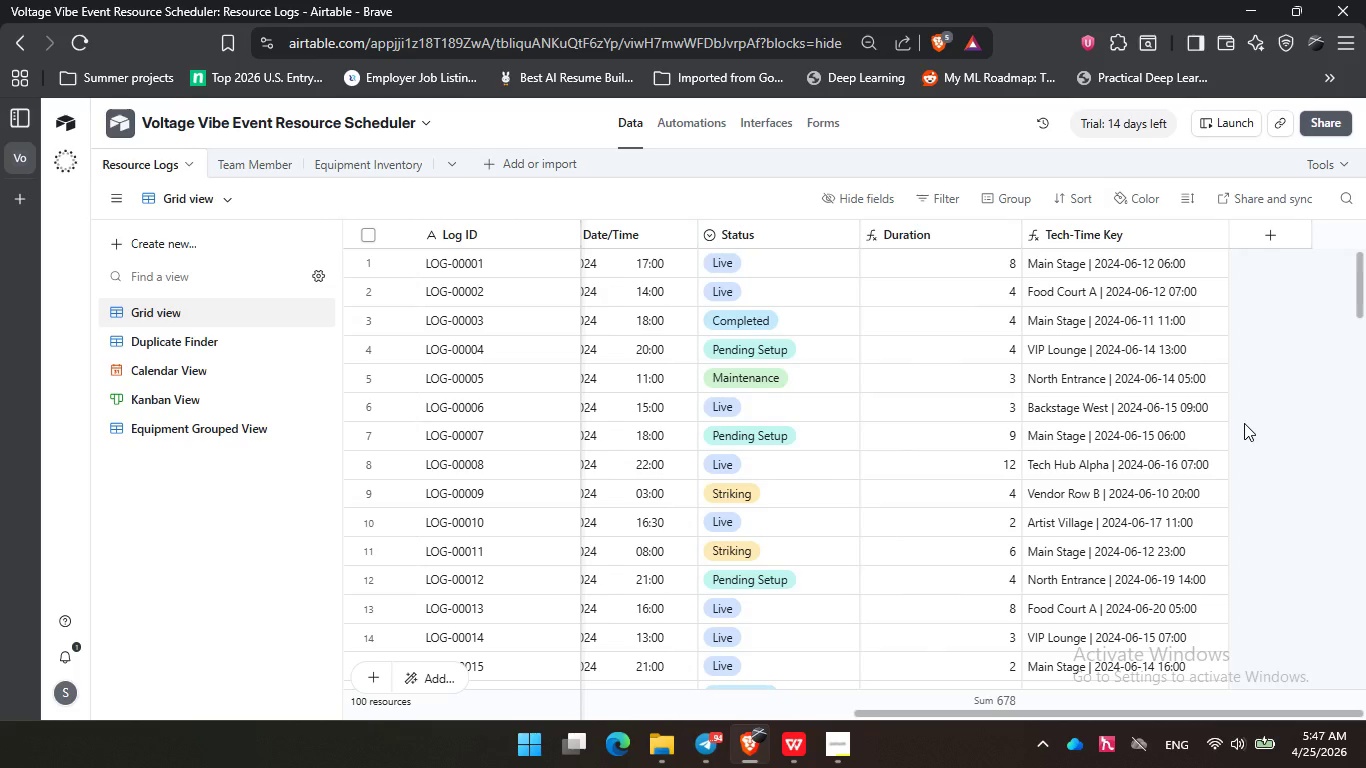 
wait(59.38)
 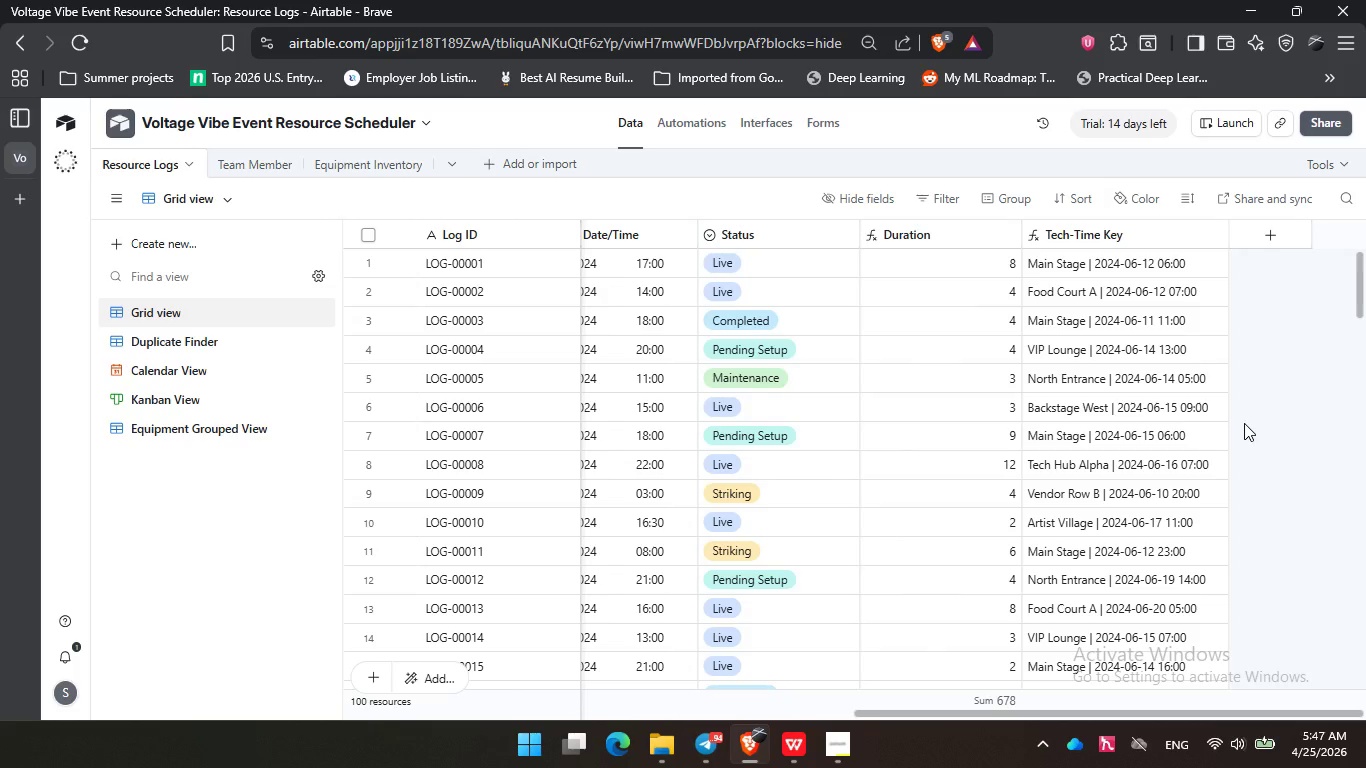 
left_click([213, 339])
 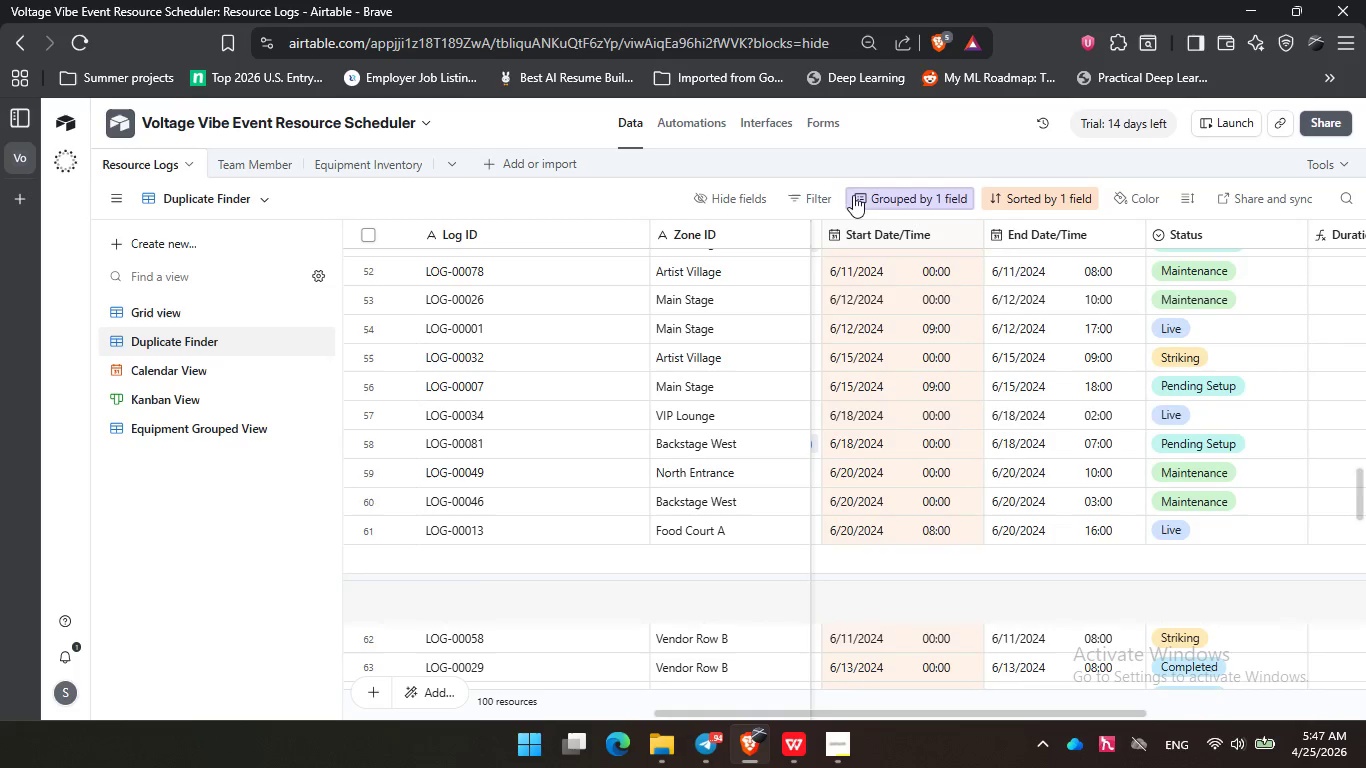 
left_click([922, 199])
 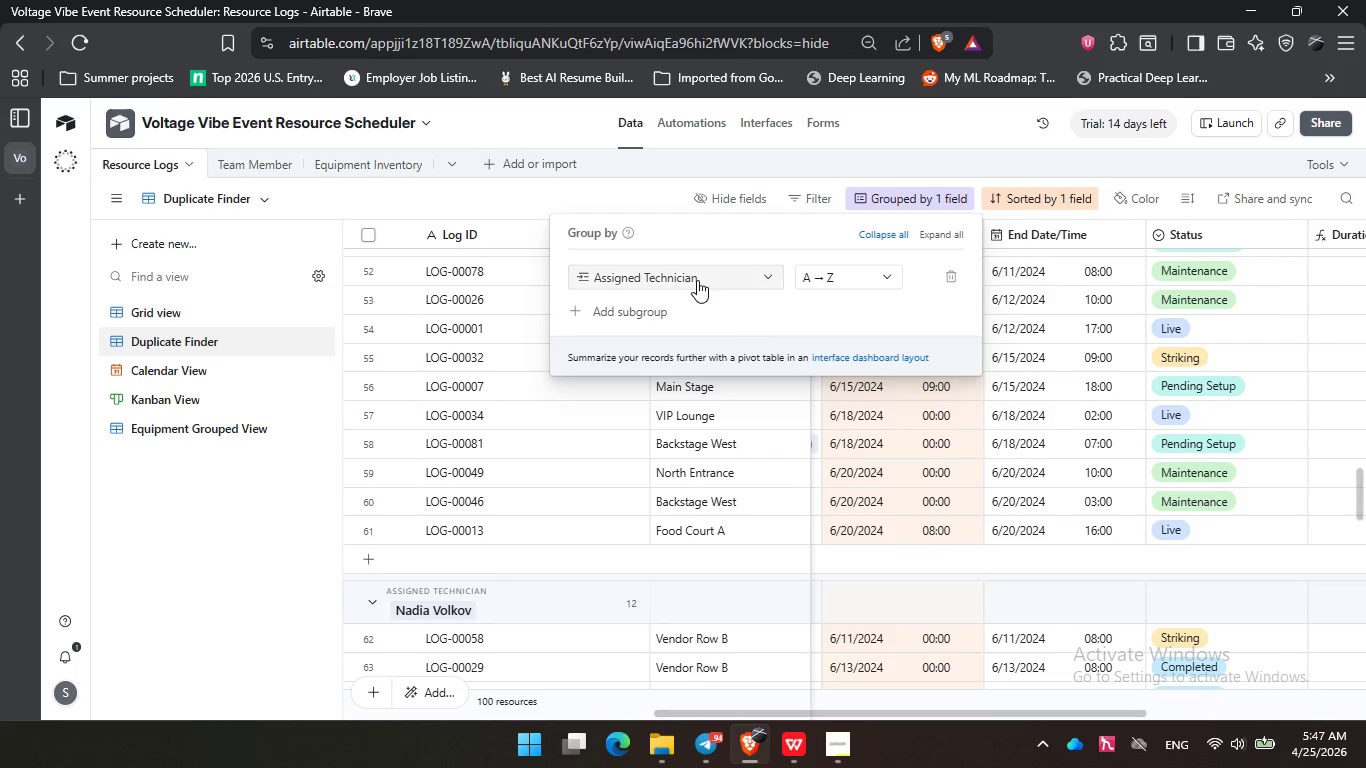 
left_click([697, 280])
 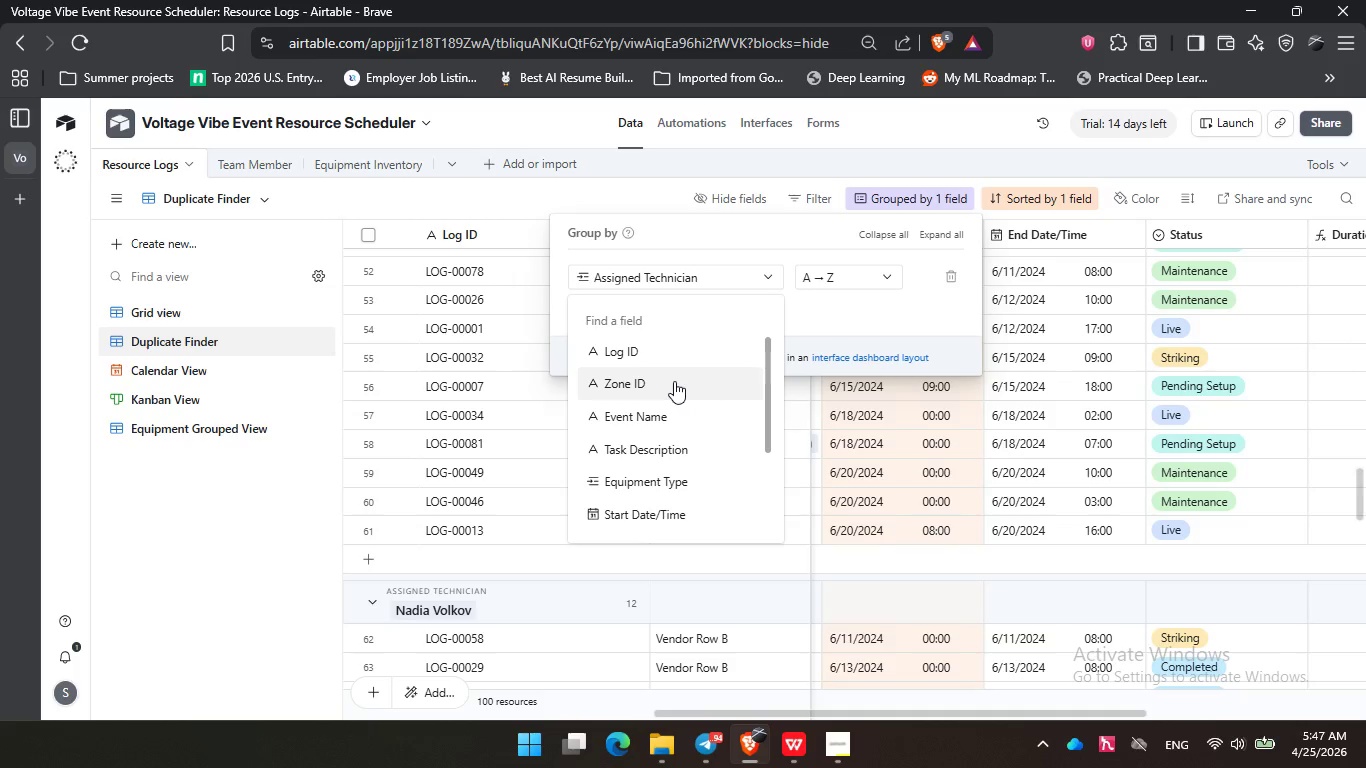 
scroll: coordinate [674, 381], scroll_direction: down, amount: 2.0
 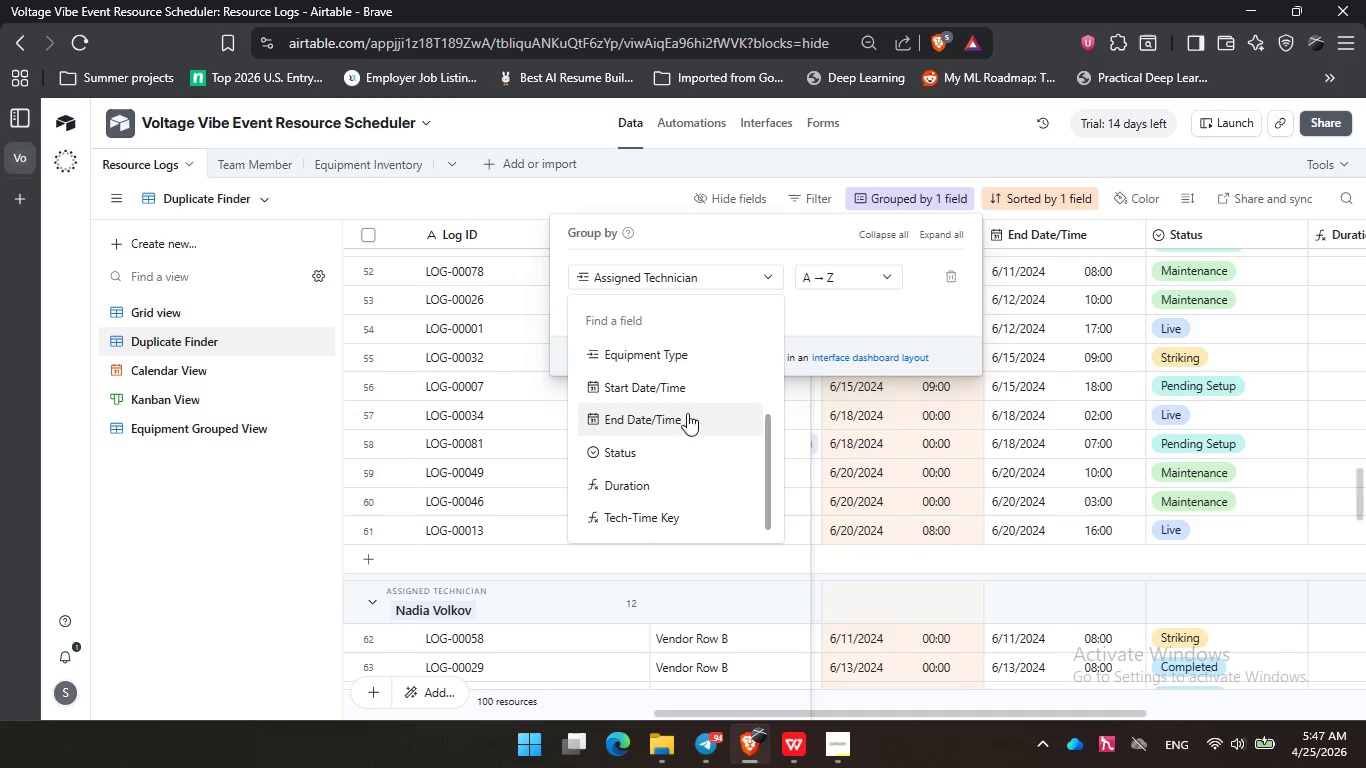 
left_click([680, 389])
 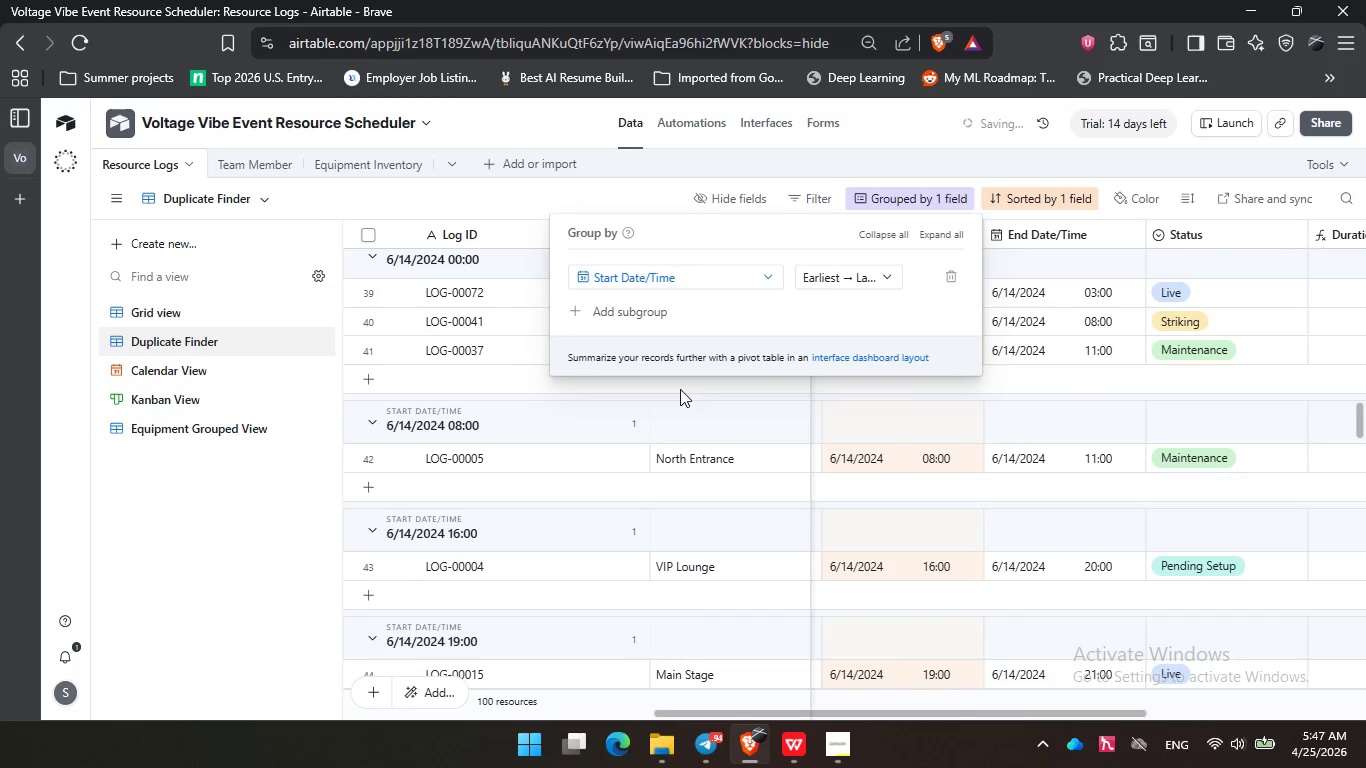 
scroll: coordinate [511, 400], scroll_direction: up, amount: 2.0
 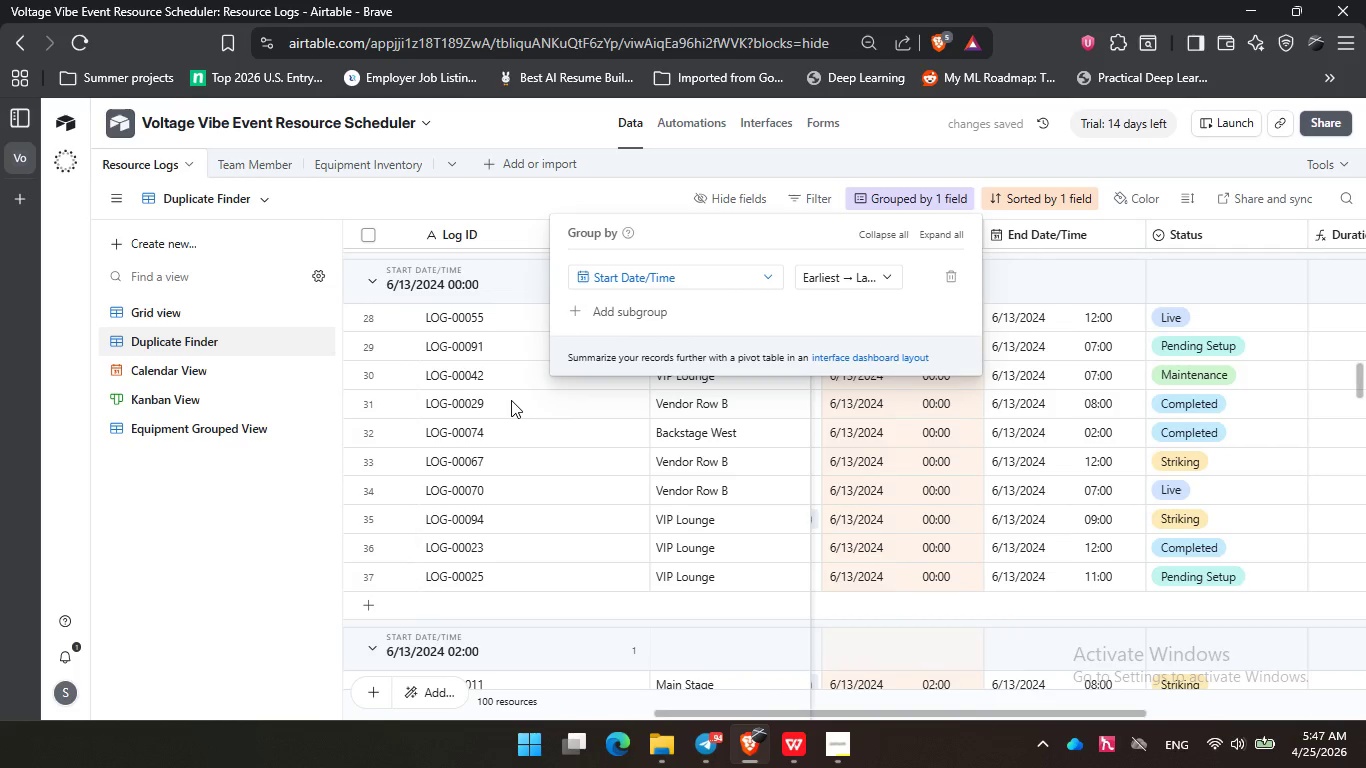 
scroll: coordinate [511, 400], scroll_direction: down, amount: 3.0
 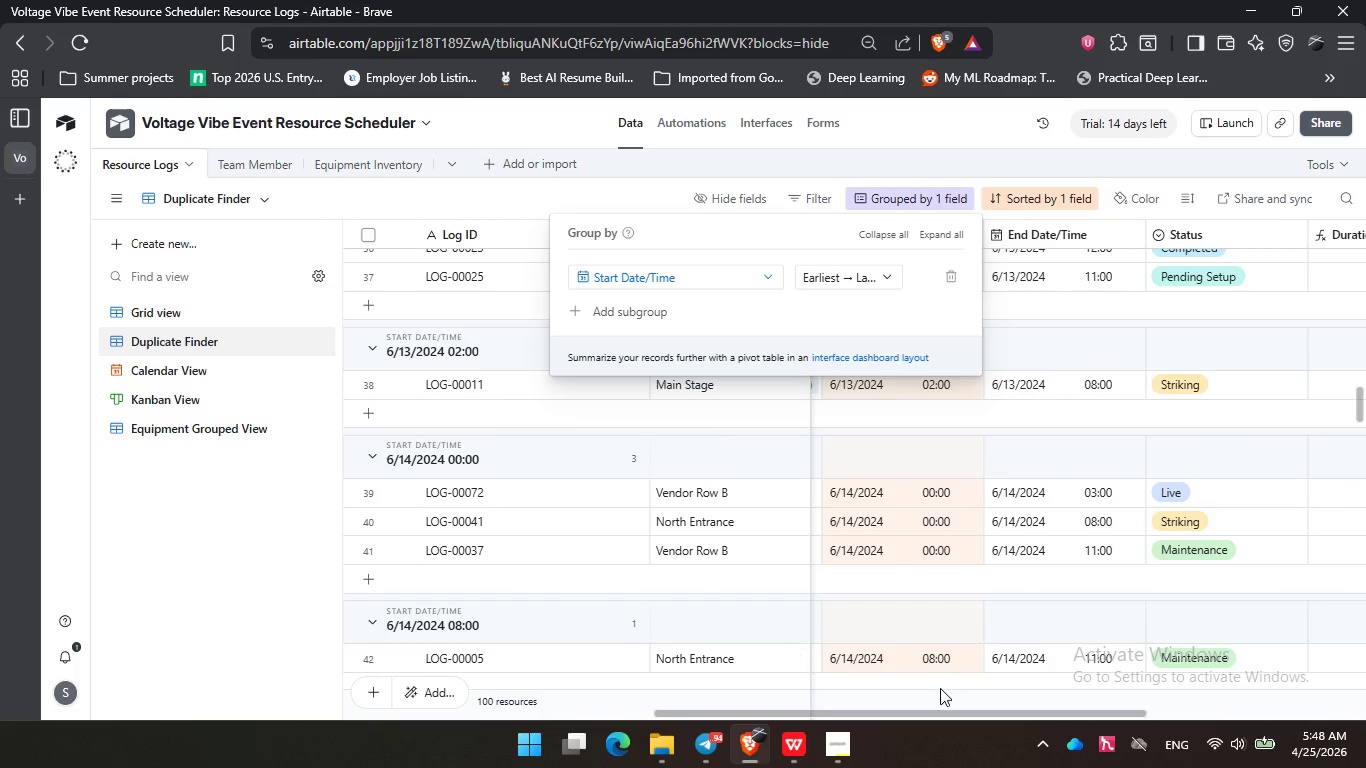 
wait(7.55)
 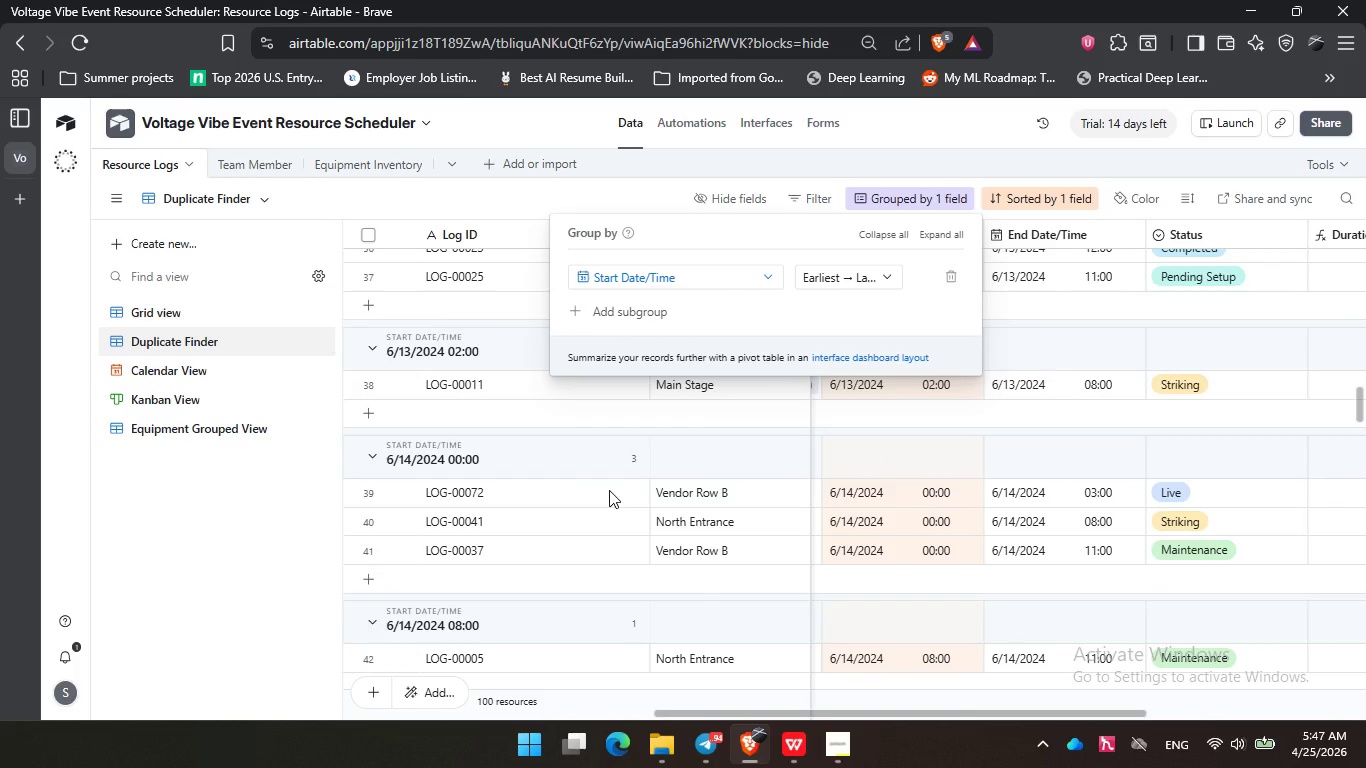 
left_click([615, 311])
 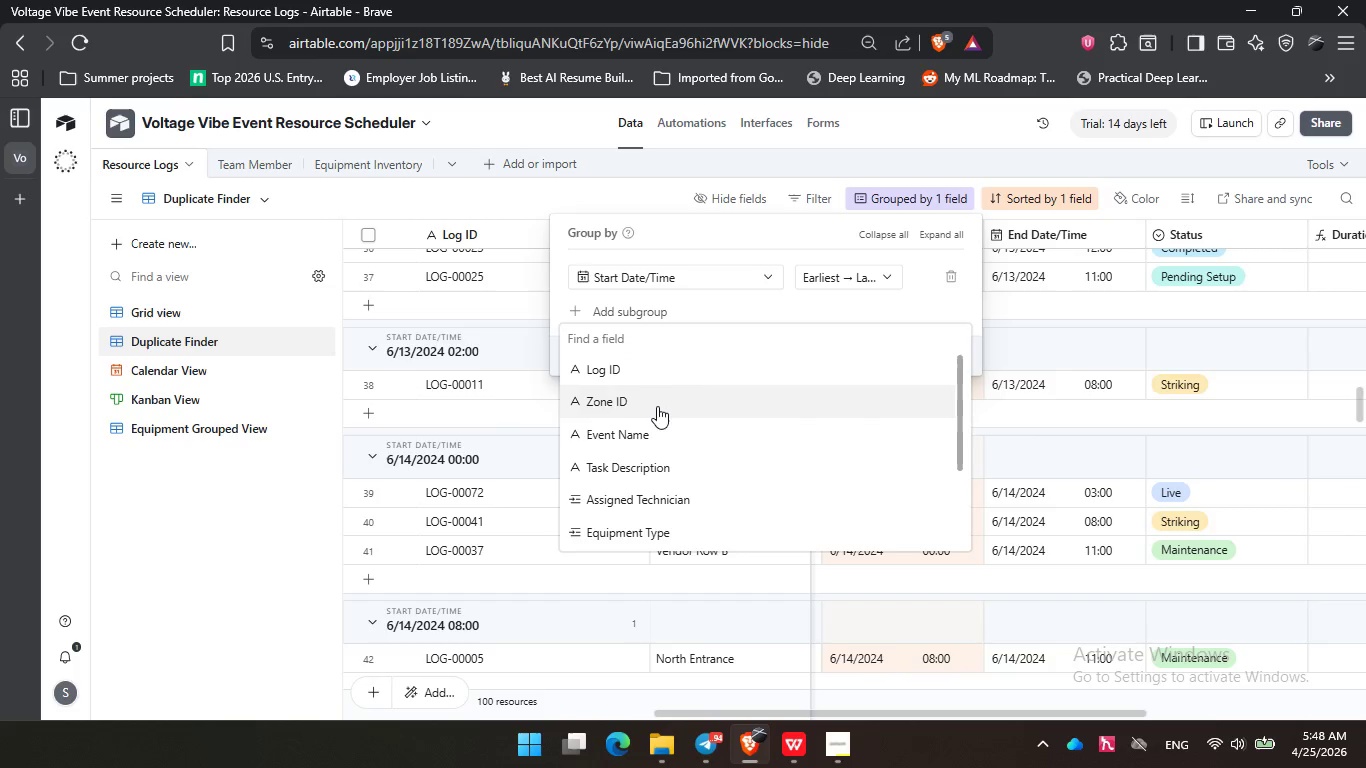 
scroll: coordinate [662, 390], scroll_direction: down, amount: 1.0
 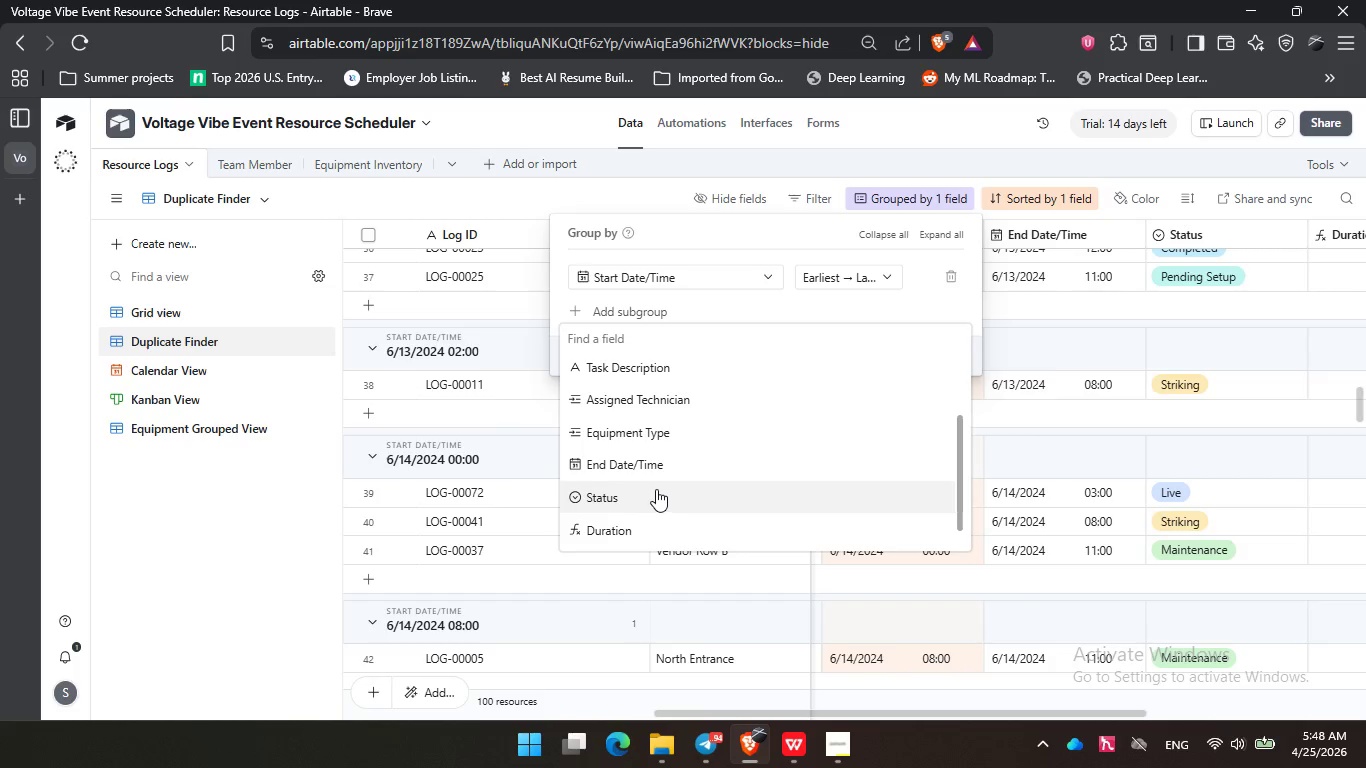 
scroll: coordinate [657, 488], scroll_direction: up, amount: 1.0
 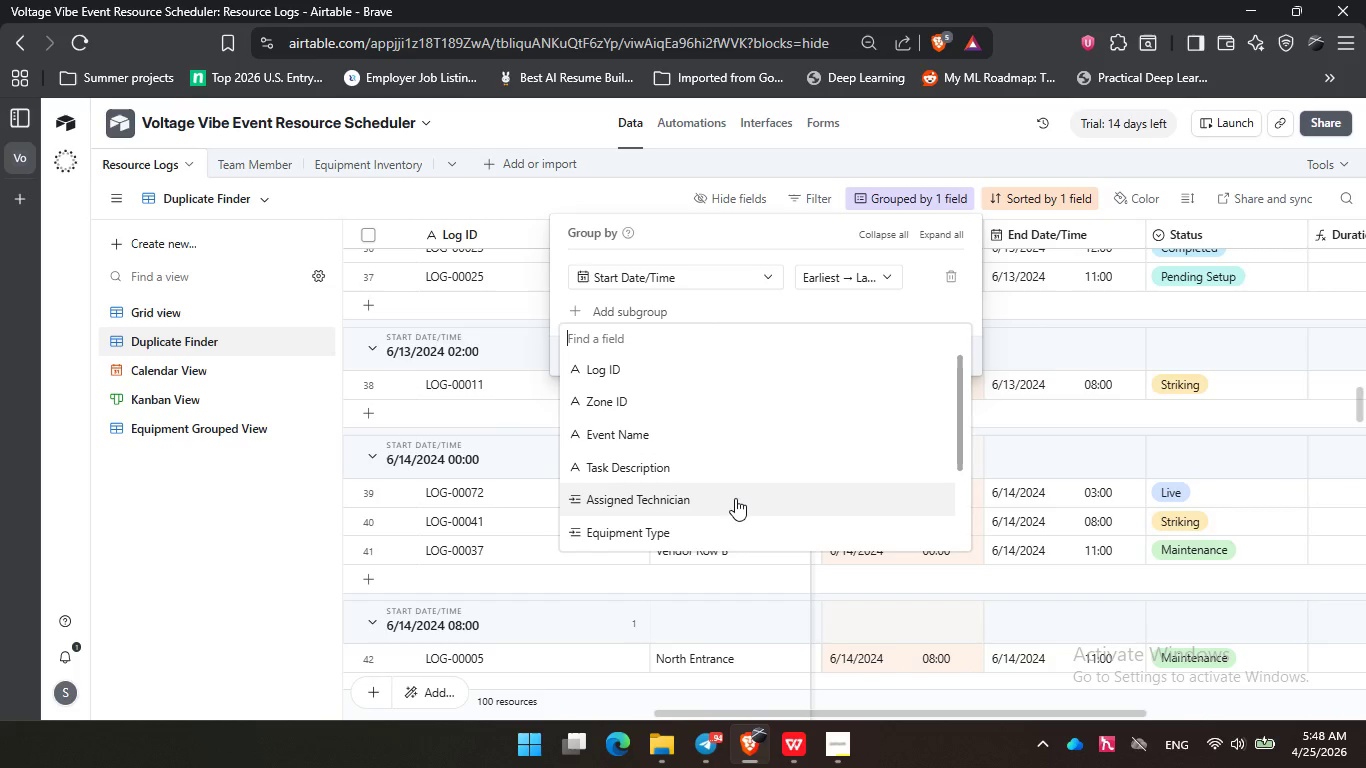 
left_click([735, 497])
 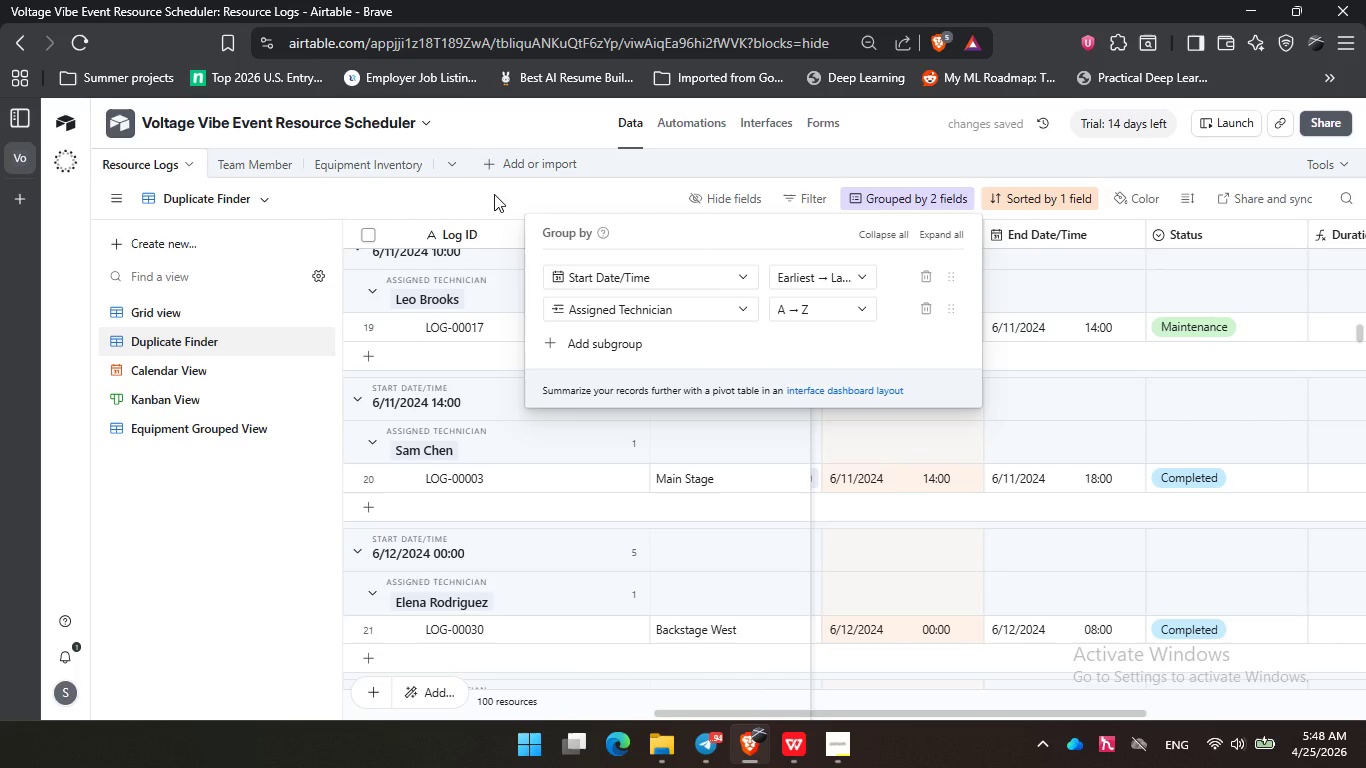 
wait(5.19)
 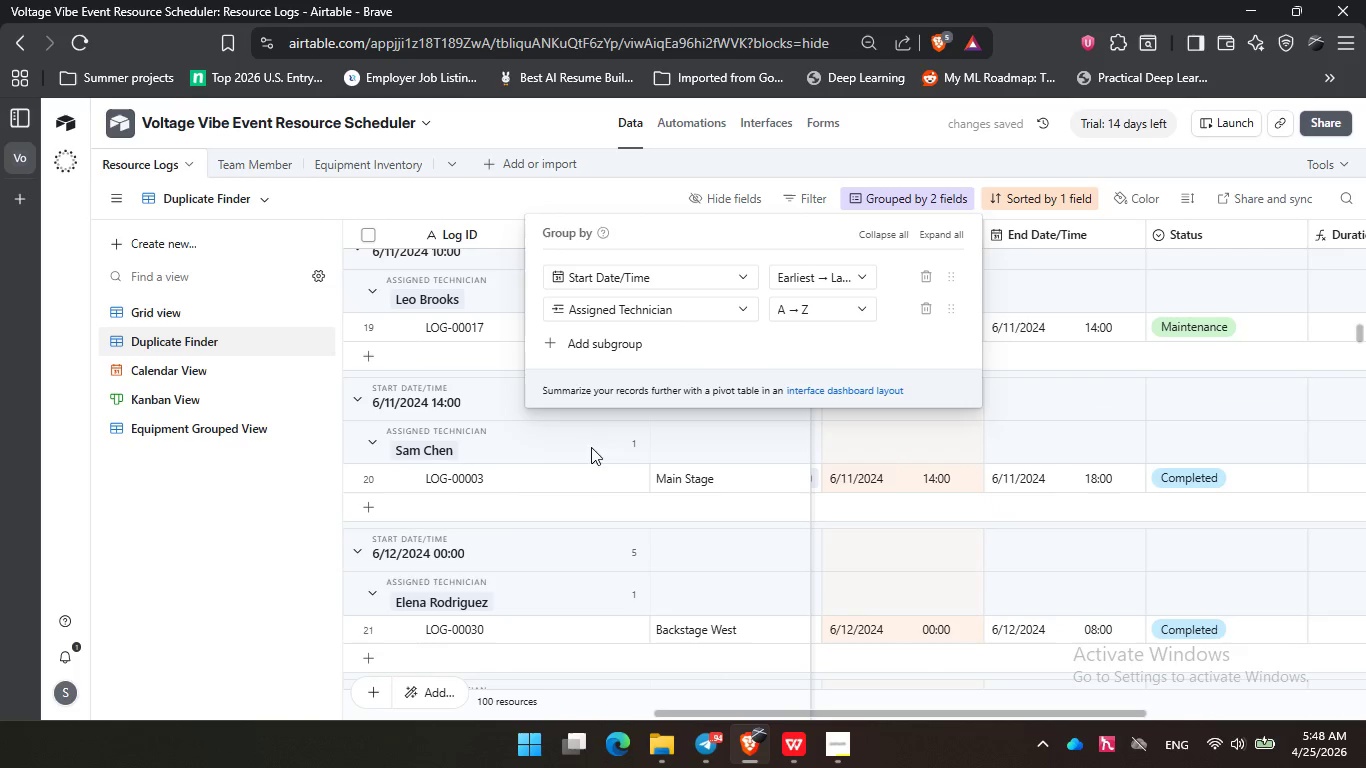 
scroll: coordinate [574, 494], scroll_direction: up, amount: 21.0
 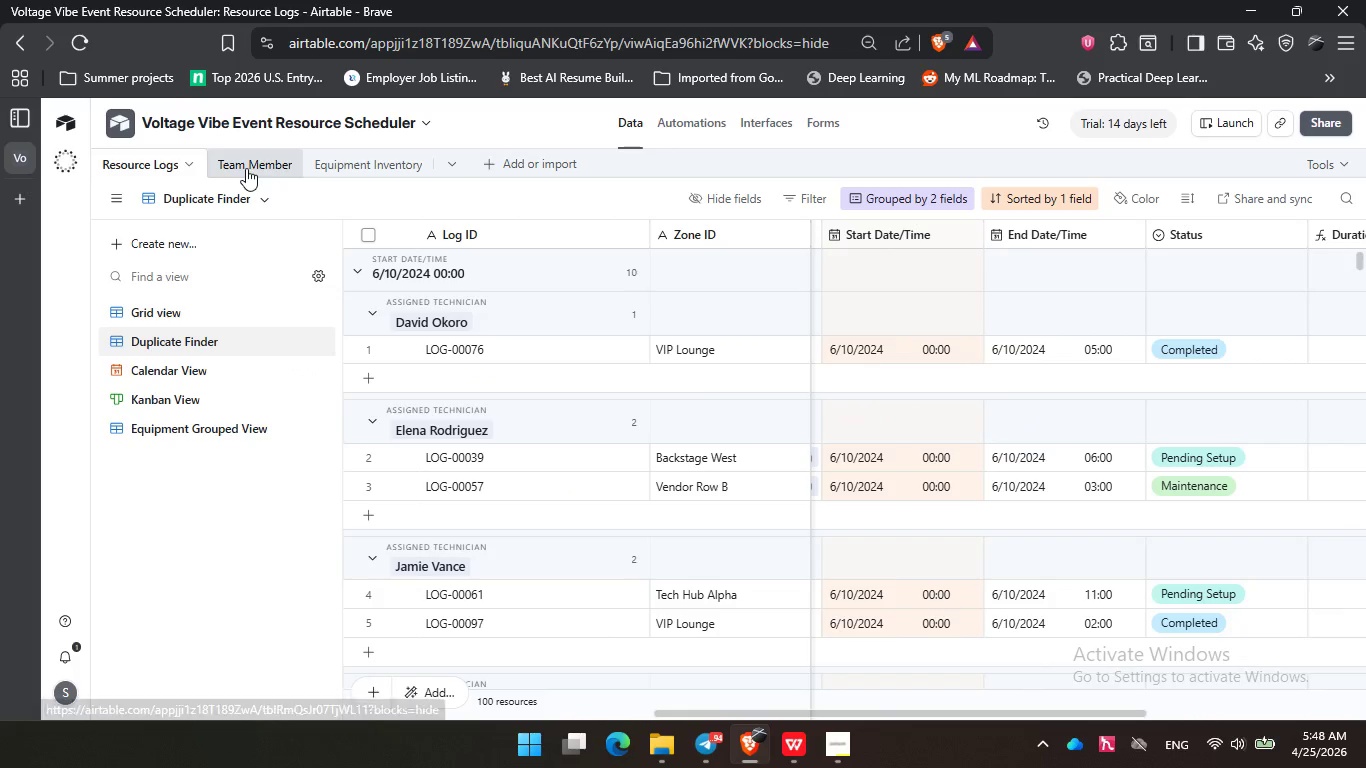 
left_click([181, 316])
 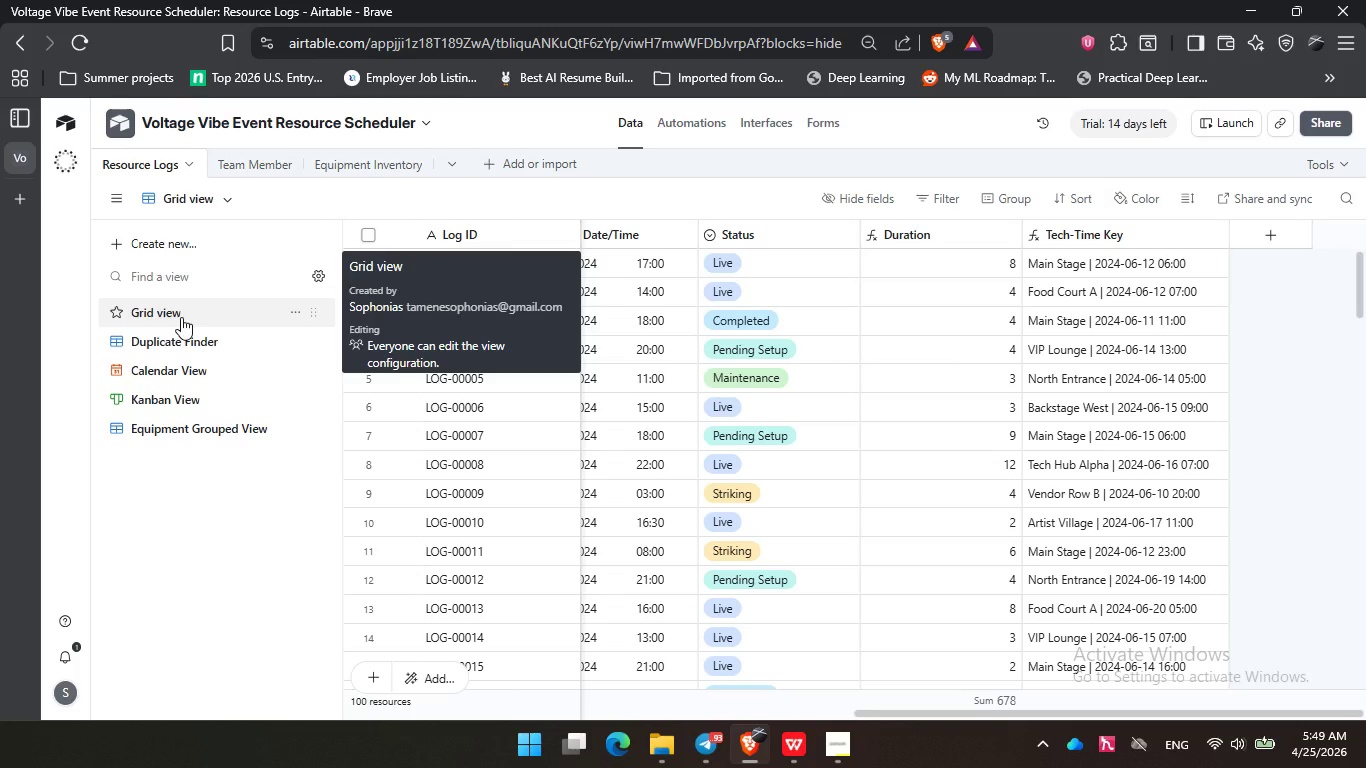 
wait(59.42)
 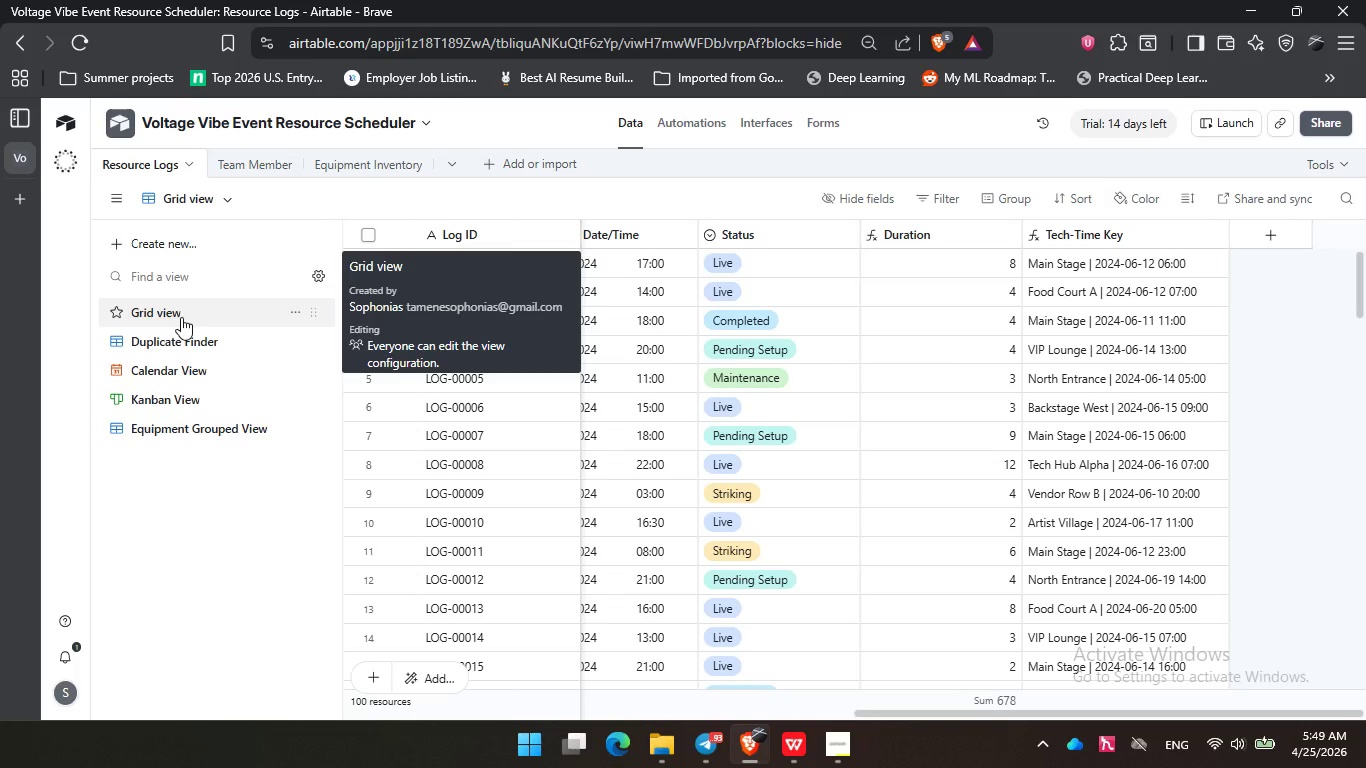 
left_click([1278, 234])
 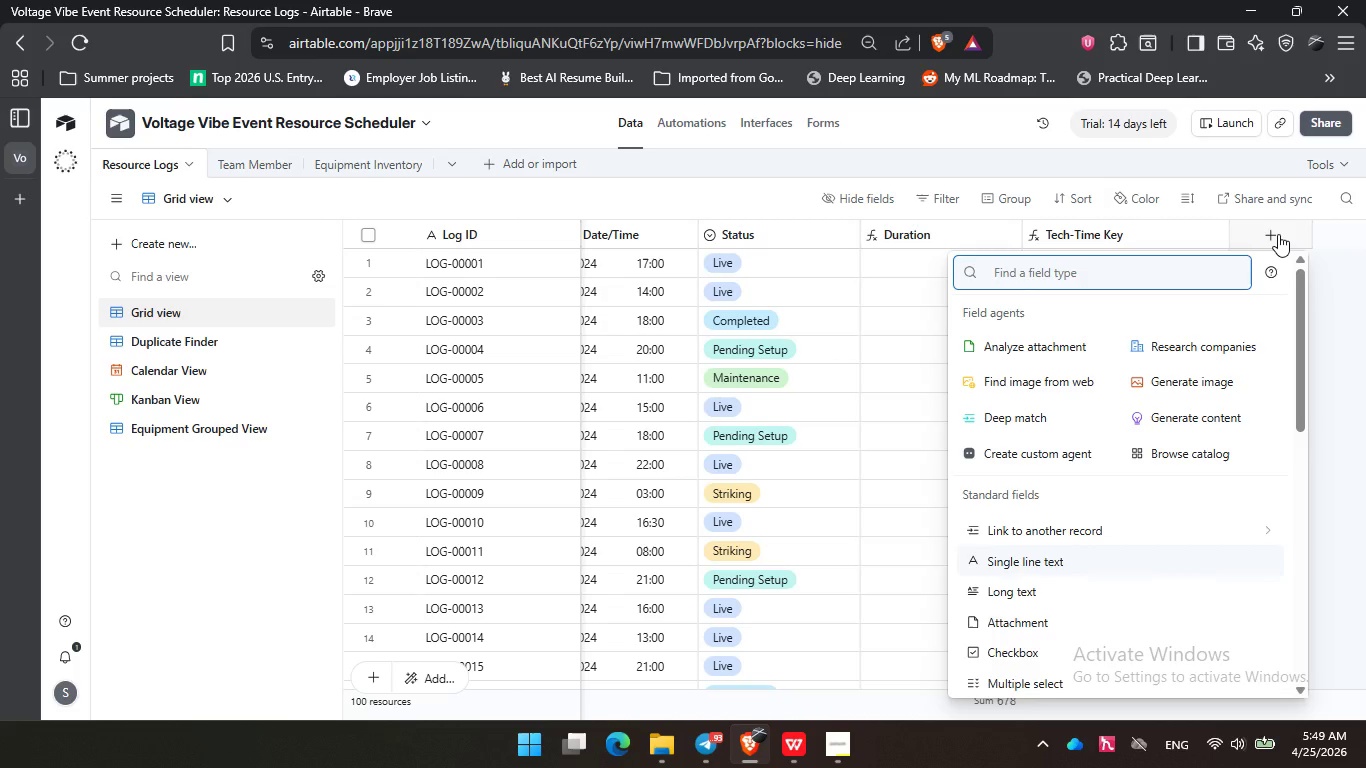 
wait(8.05)
 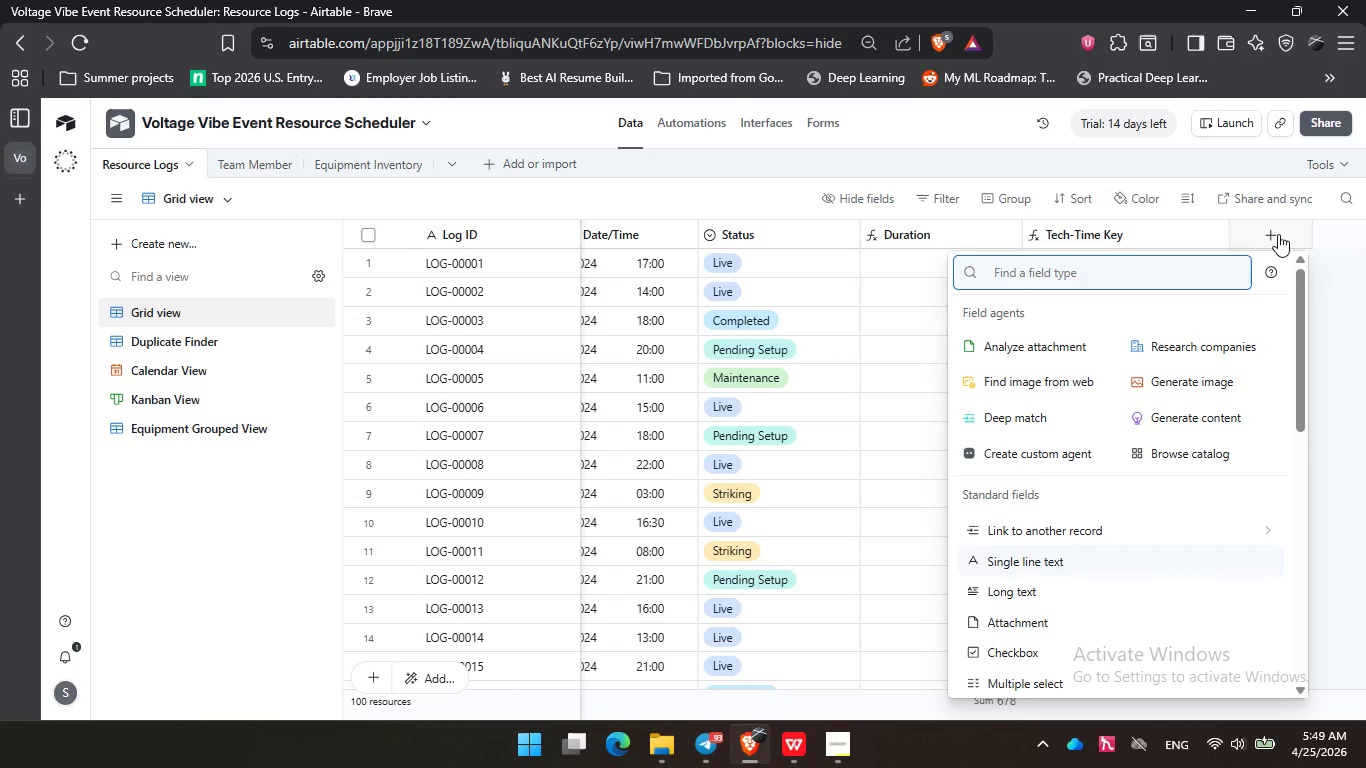 
type(fo)
 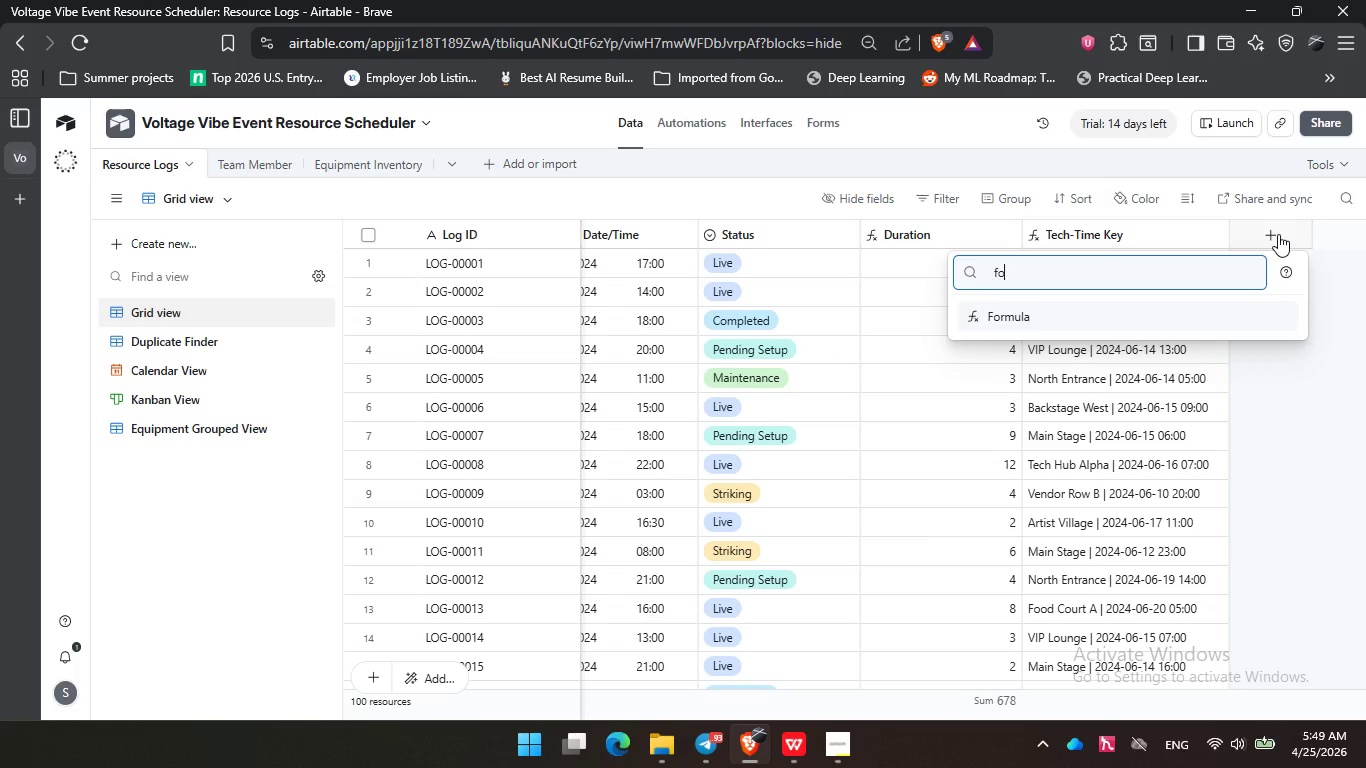 
key(Enter)
 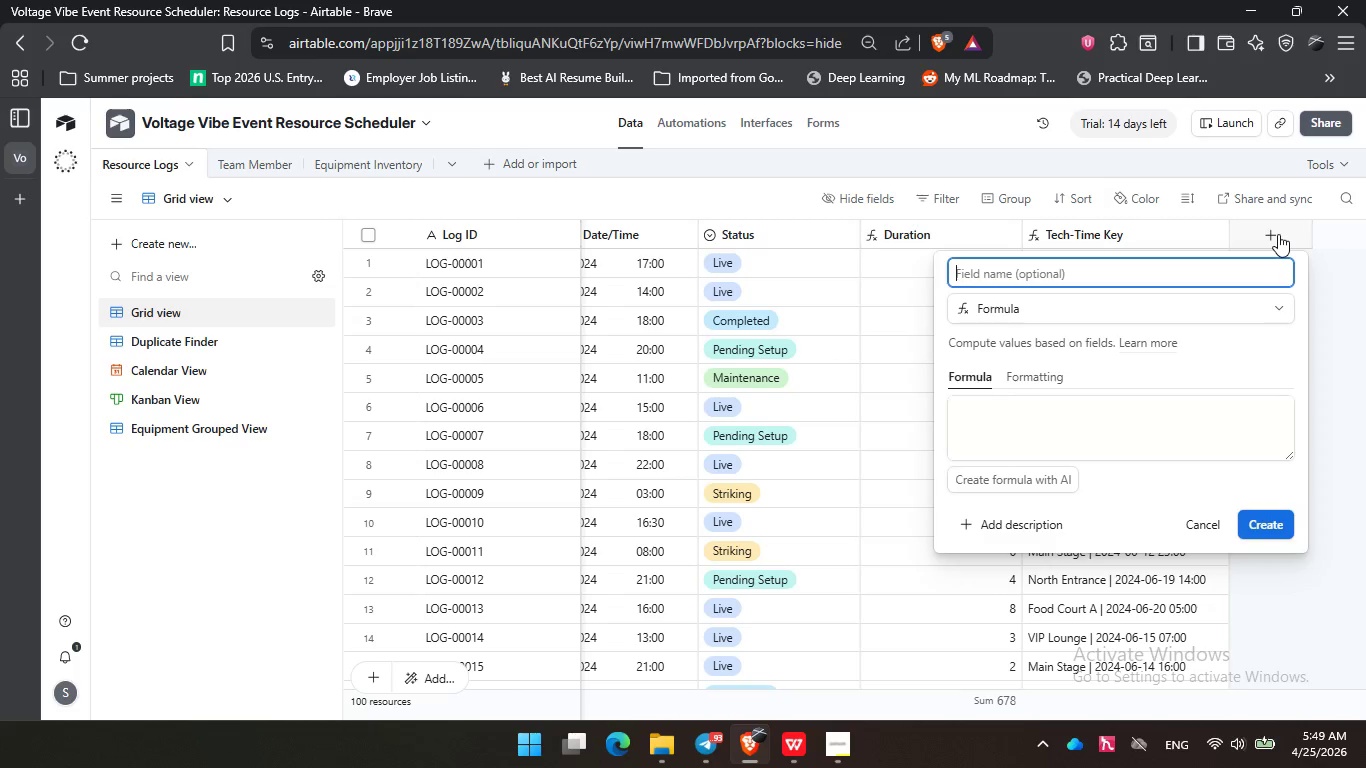 
type(To)
key(Backspace)
type(ime Key)
 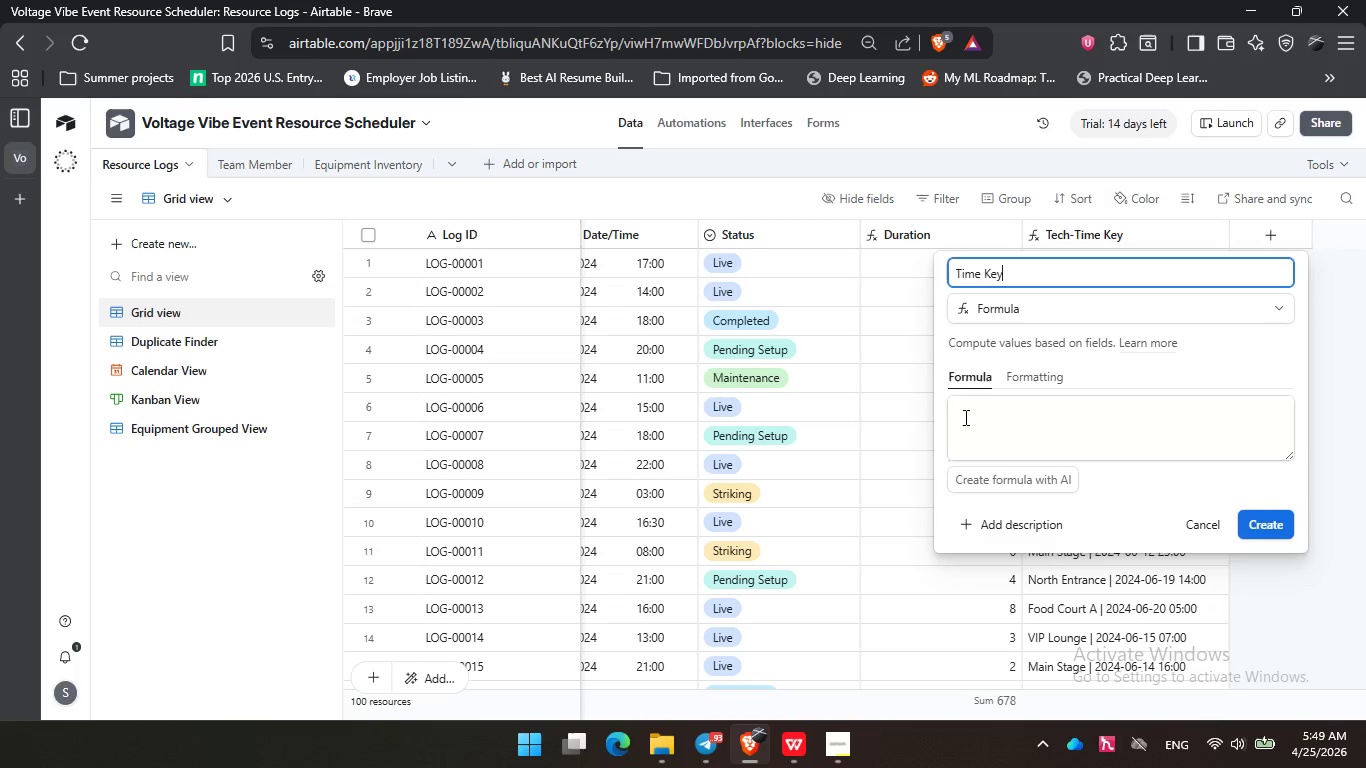 
left_click([1005, 424])
 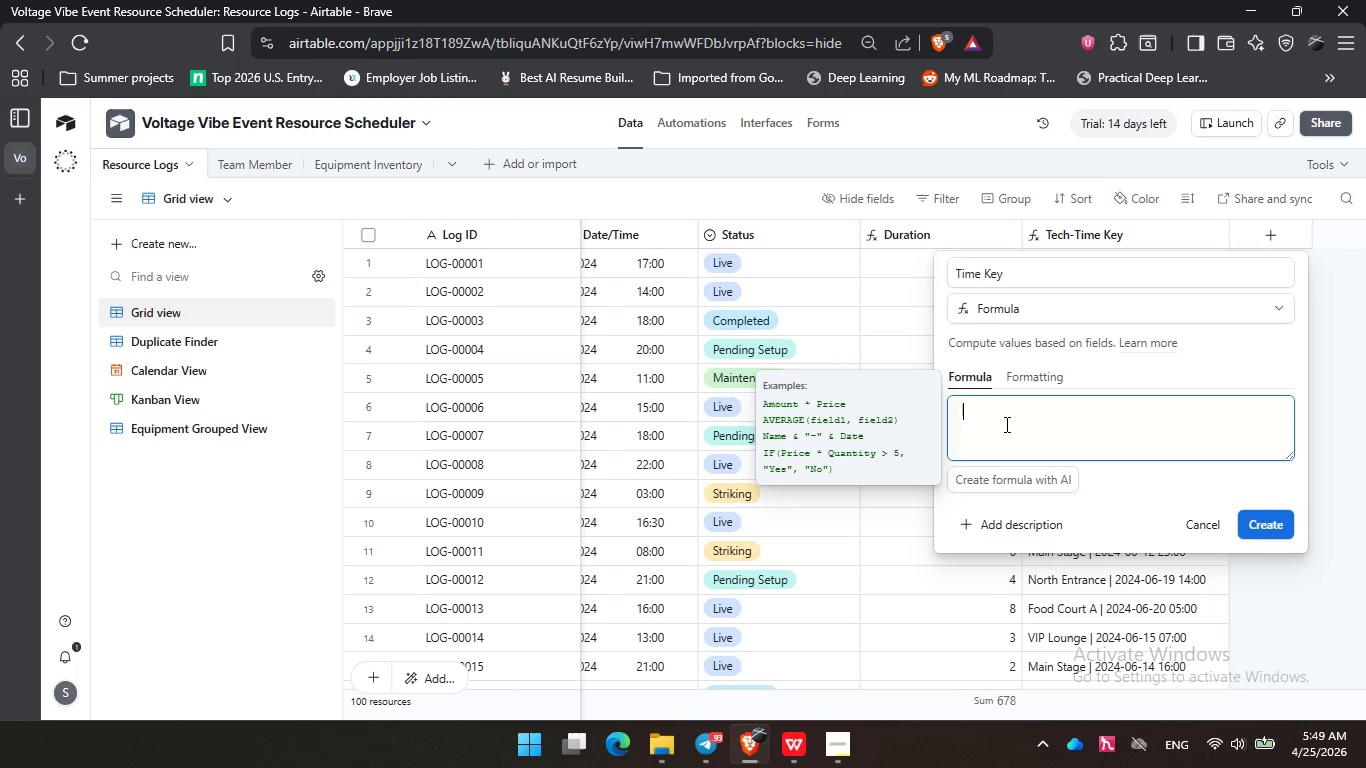 
type(dateti)
 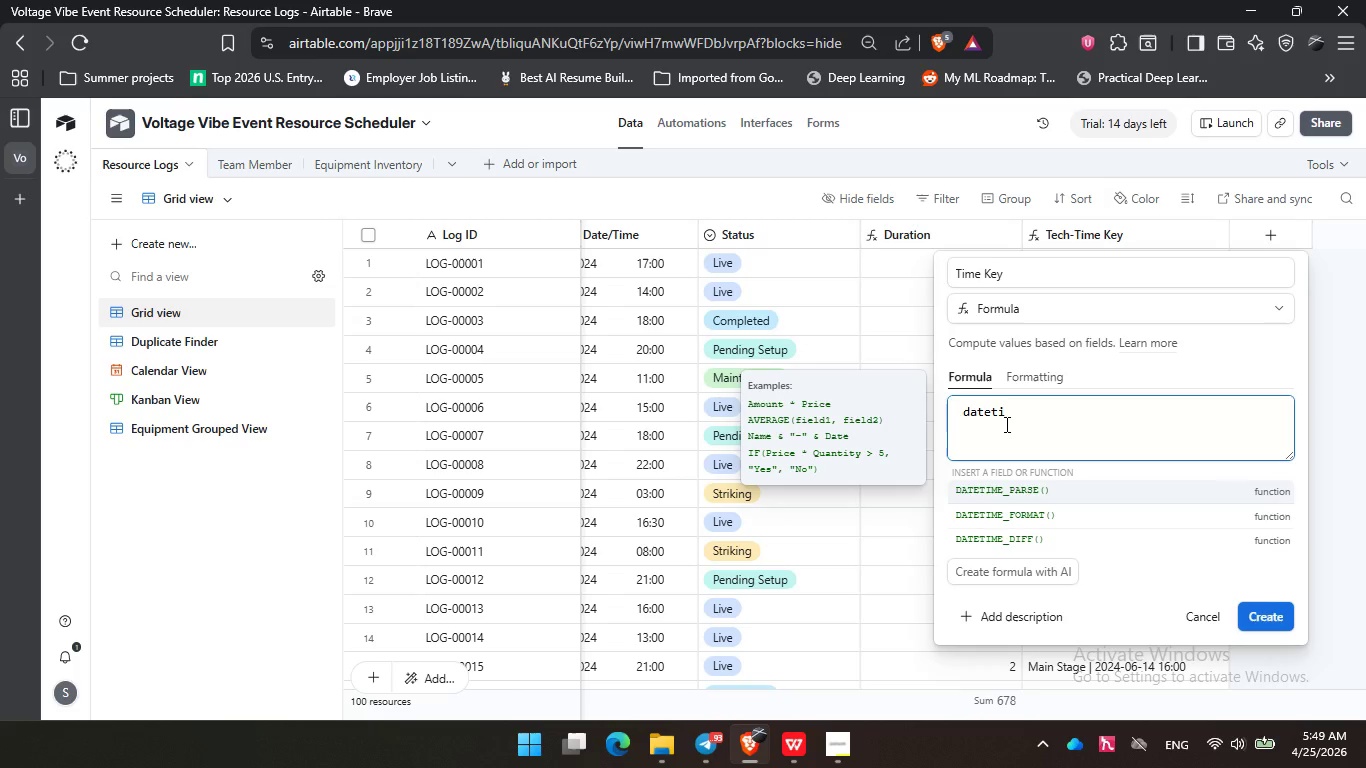 
key(ArrowDown)
 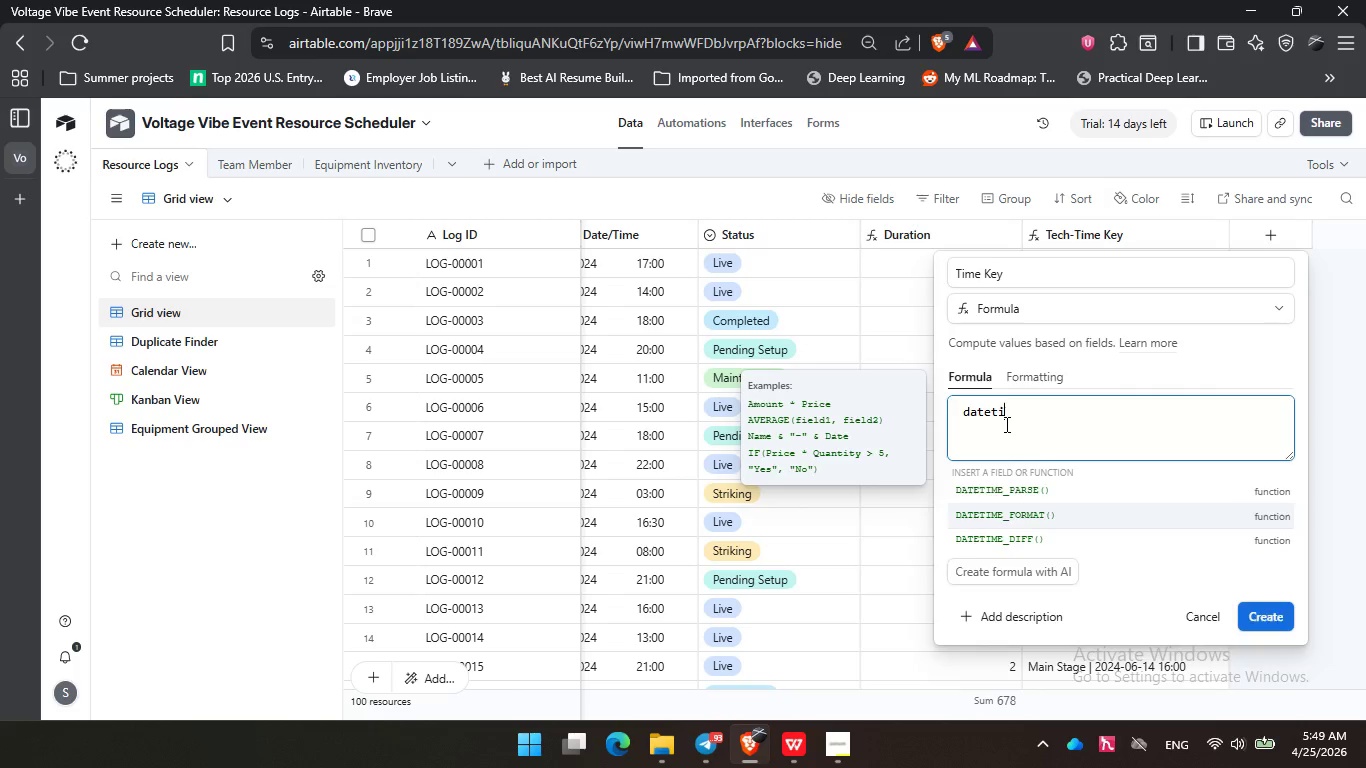 
key(Enter)
 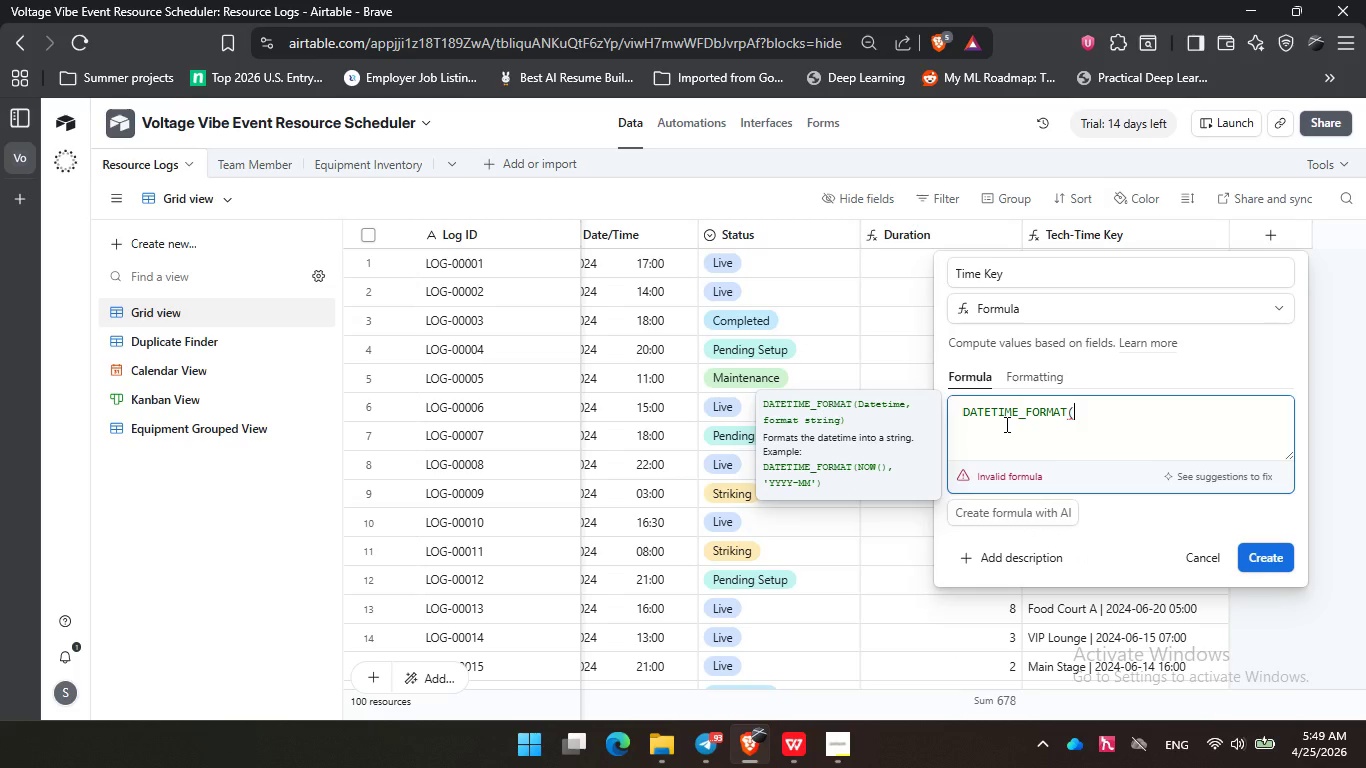 
type(sta)
 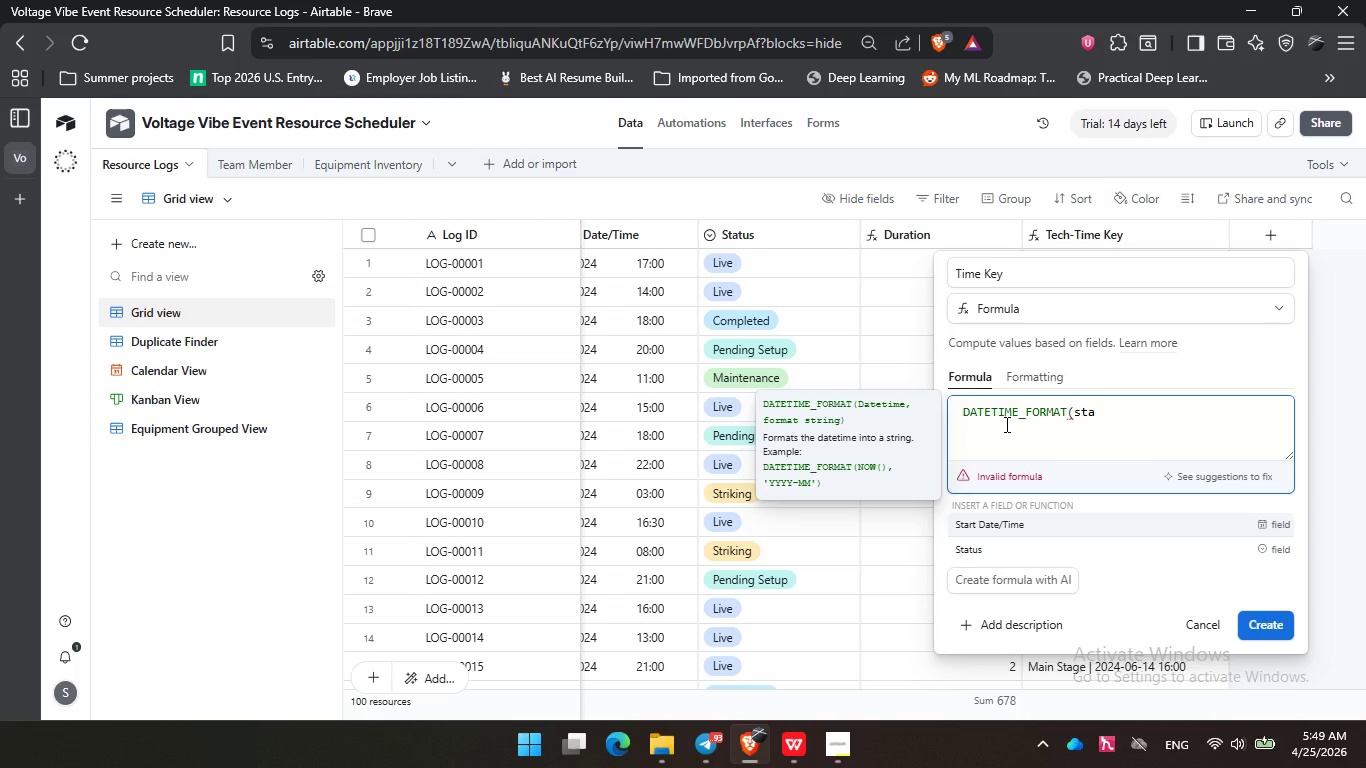 
key(Enter)
 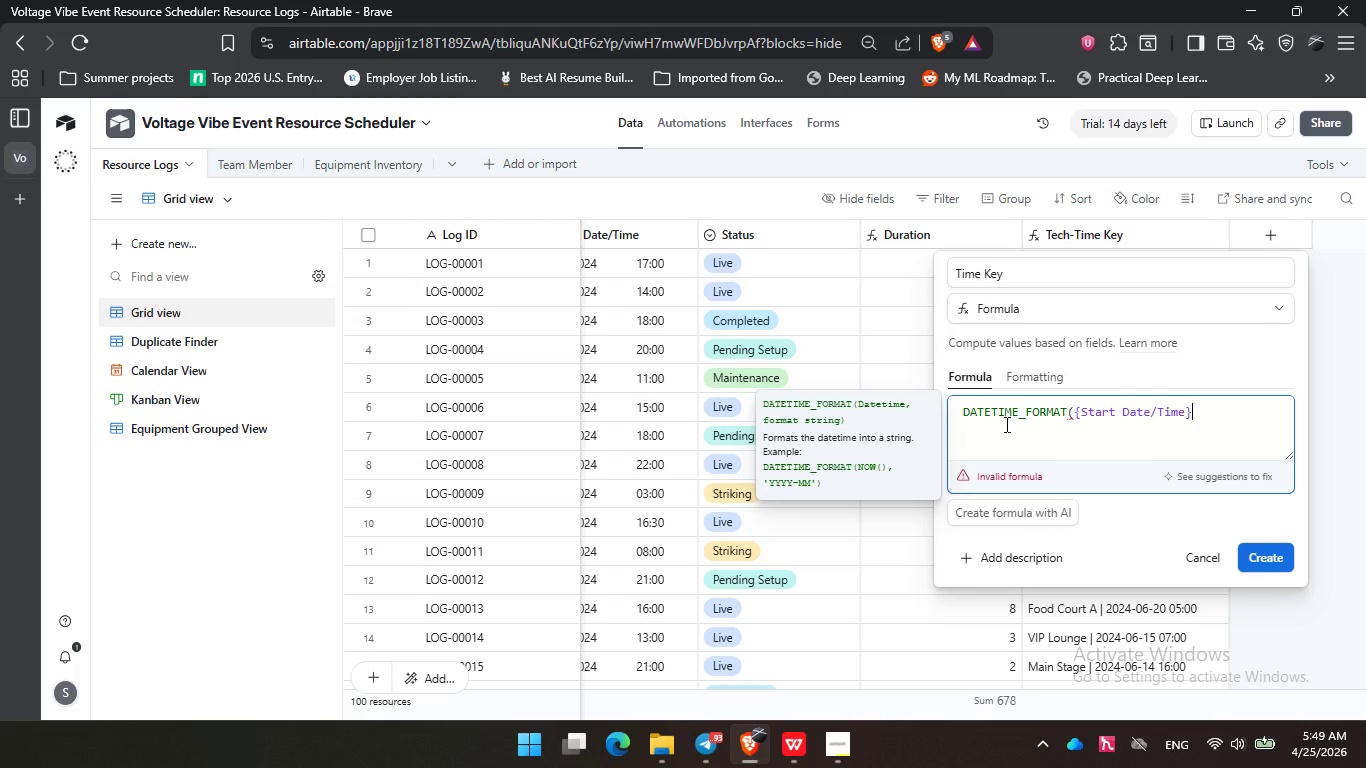 
type(, 'YYYY-MM-DD HH:mm)
 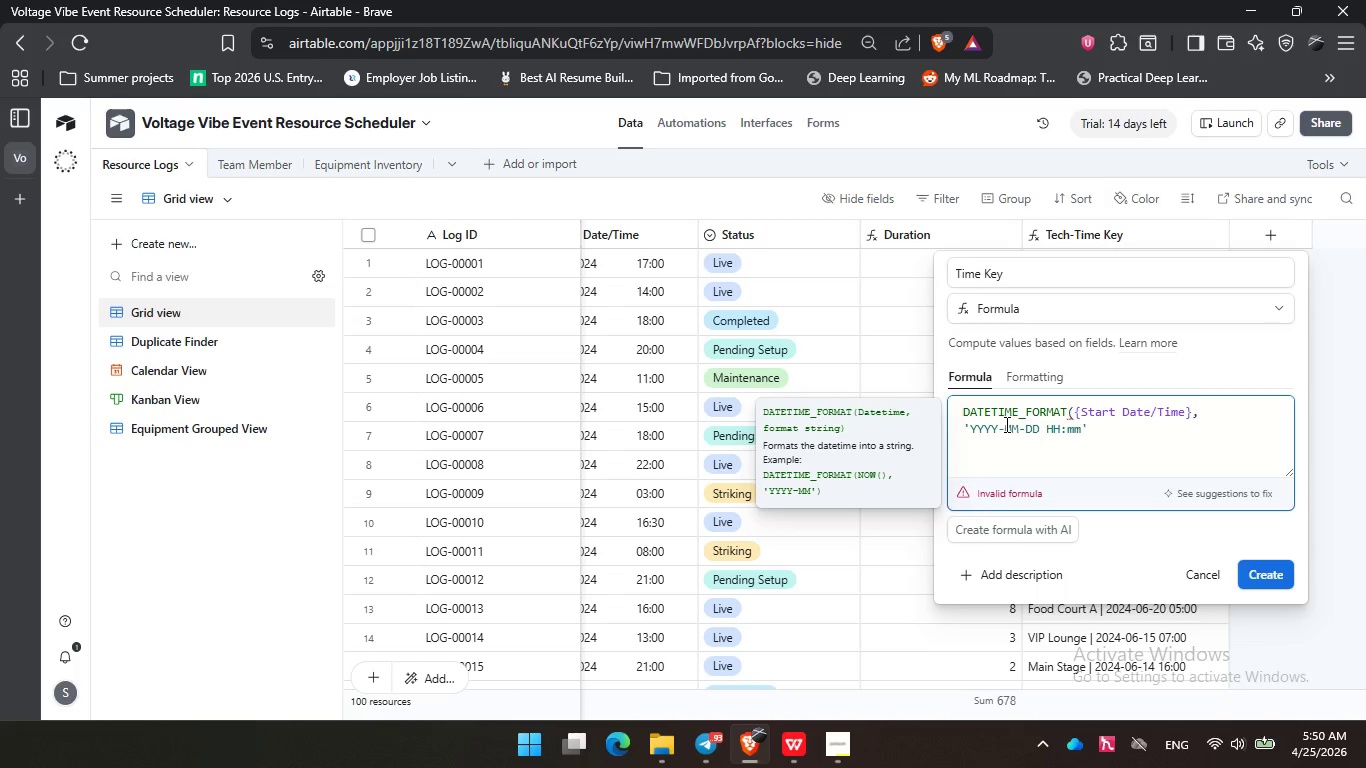 
key(ArrowRight)
 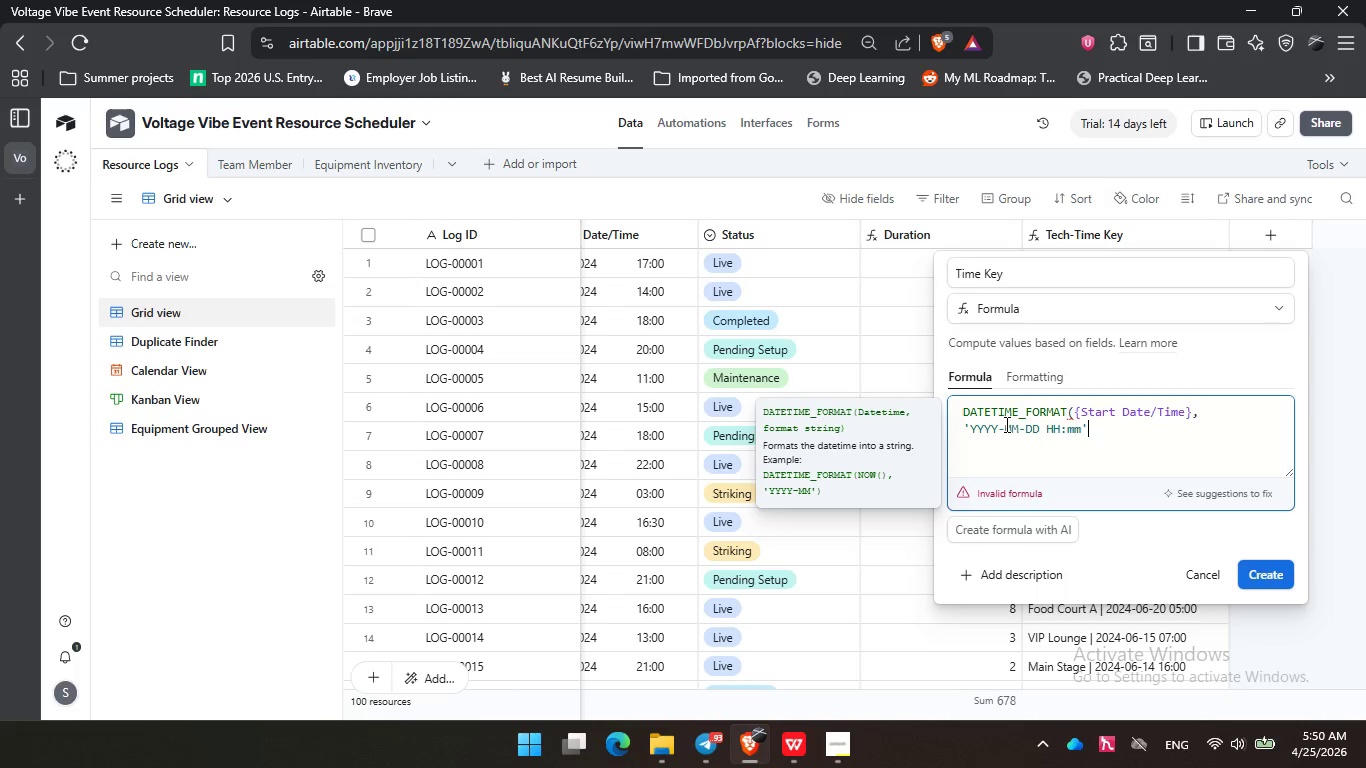 
hold_key(key=ShiftRight, duration=0.56)
 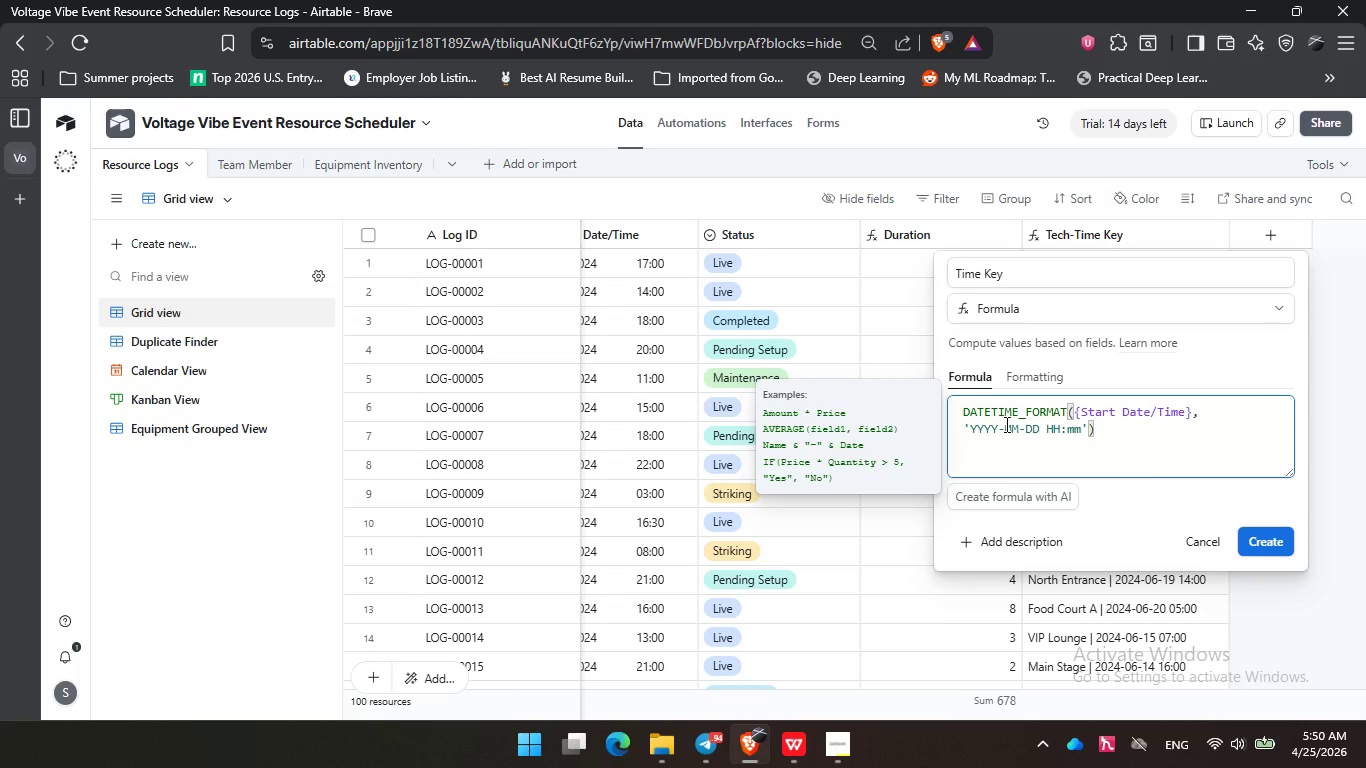 
key(0)
 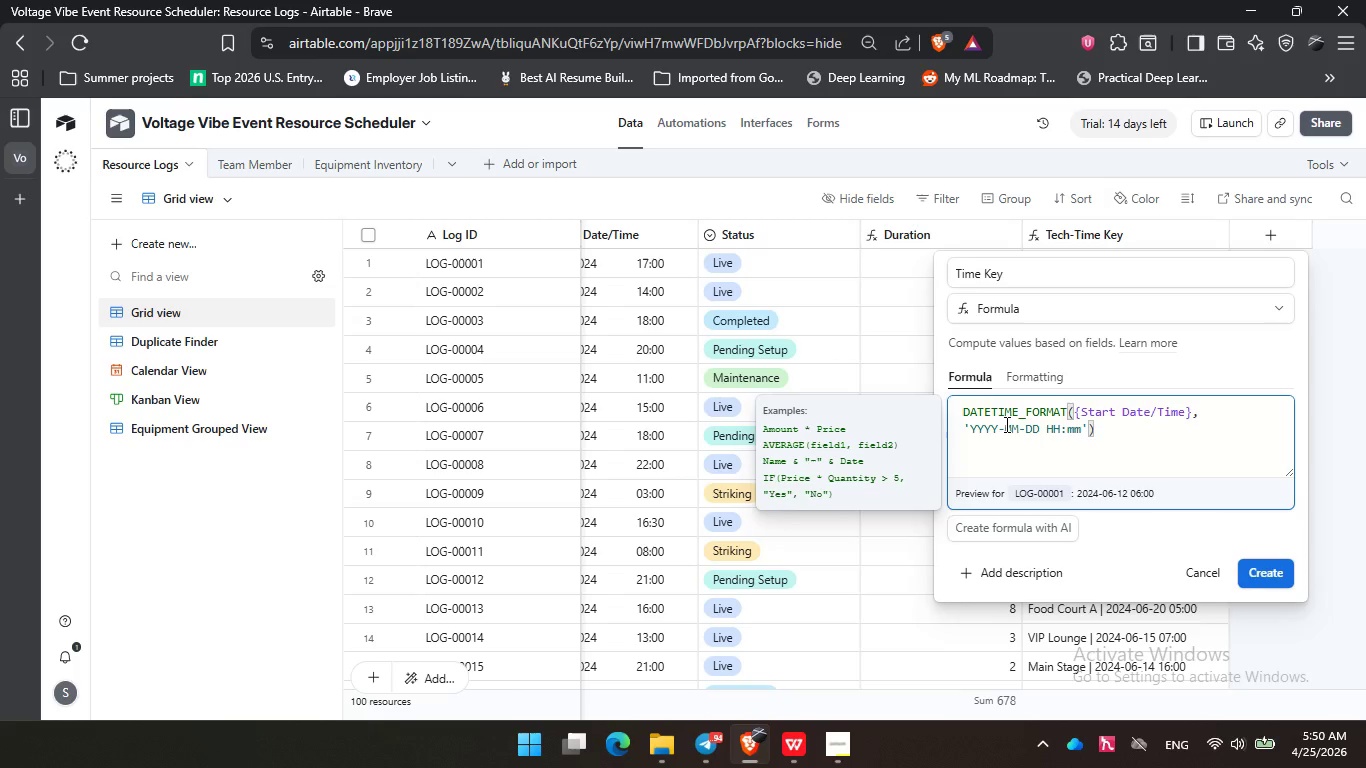 
key(Enter)
 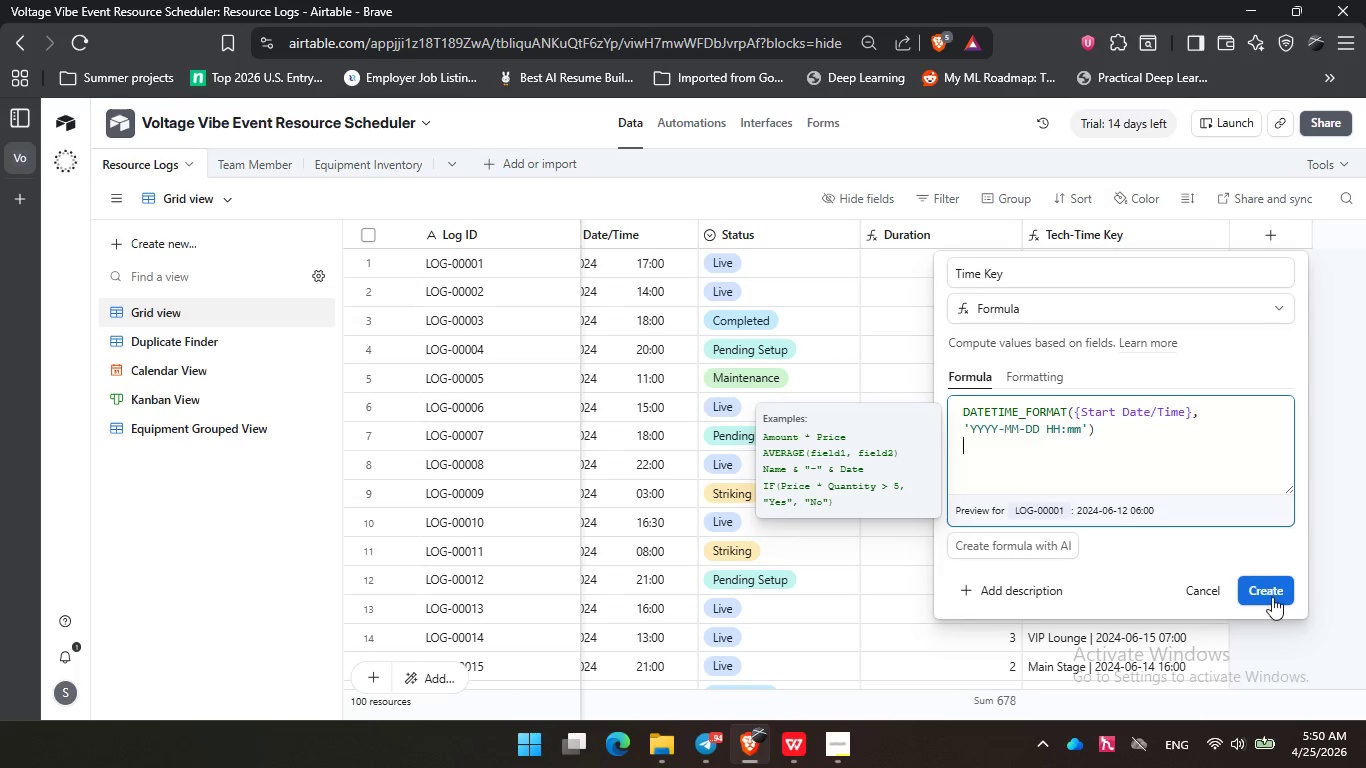 
left_click([1270, 596])
 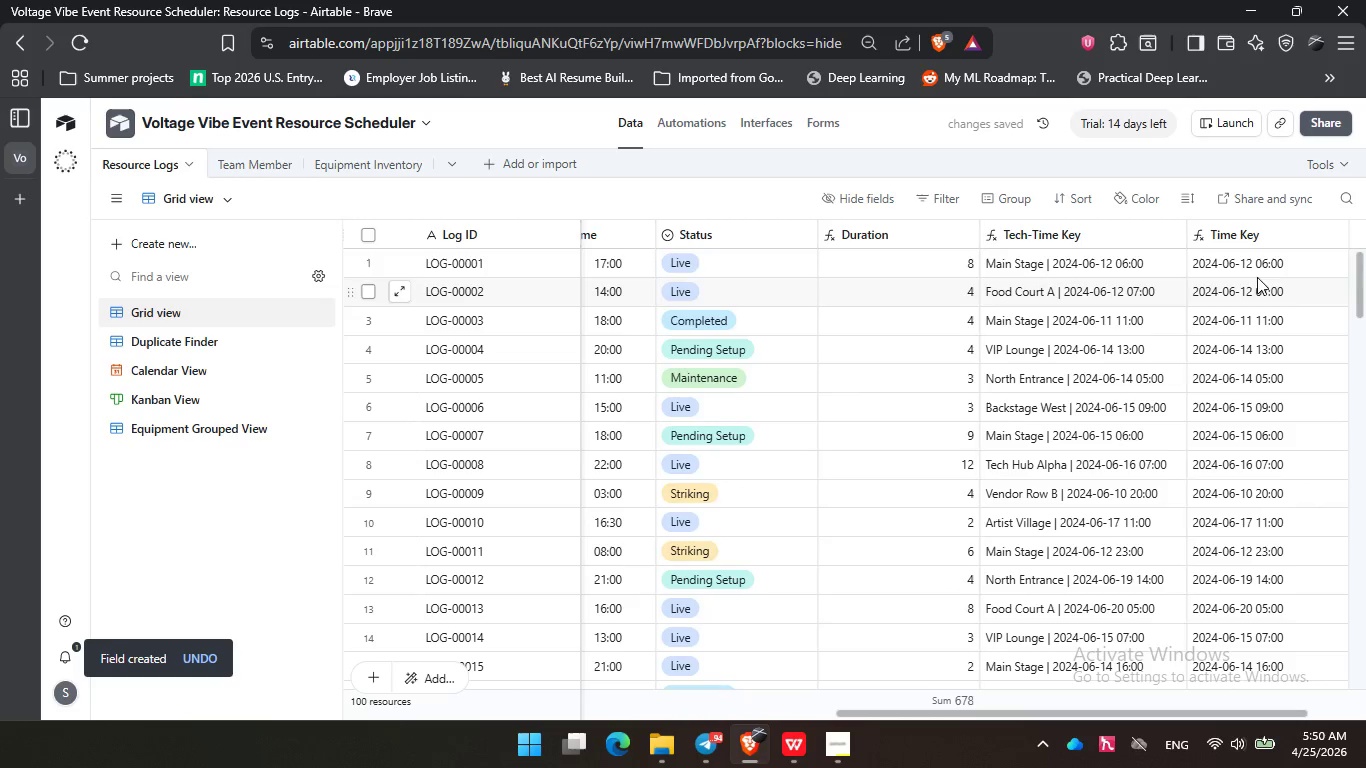 
left_click([1308, 260])
 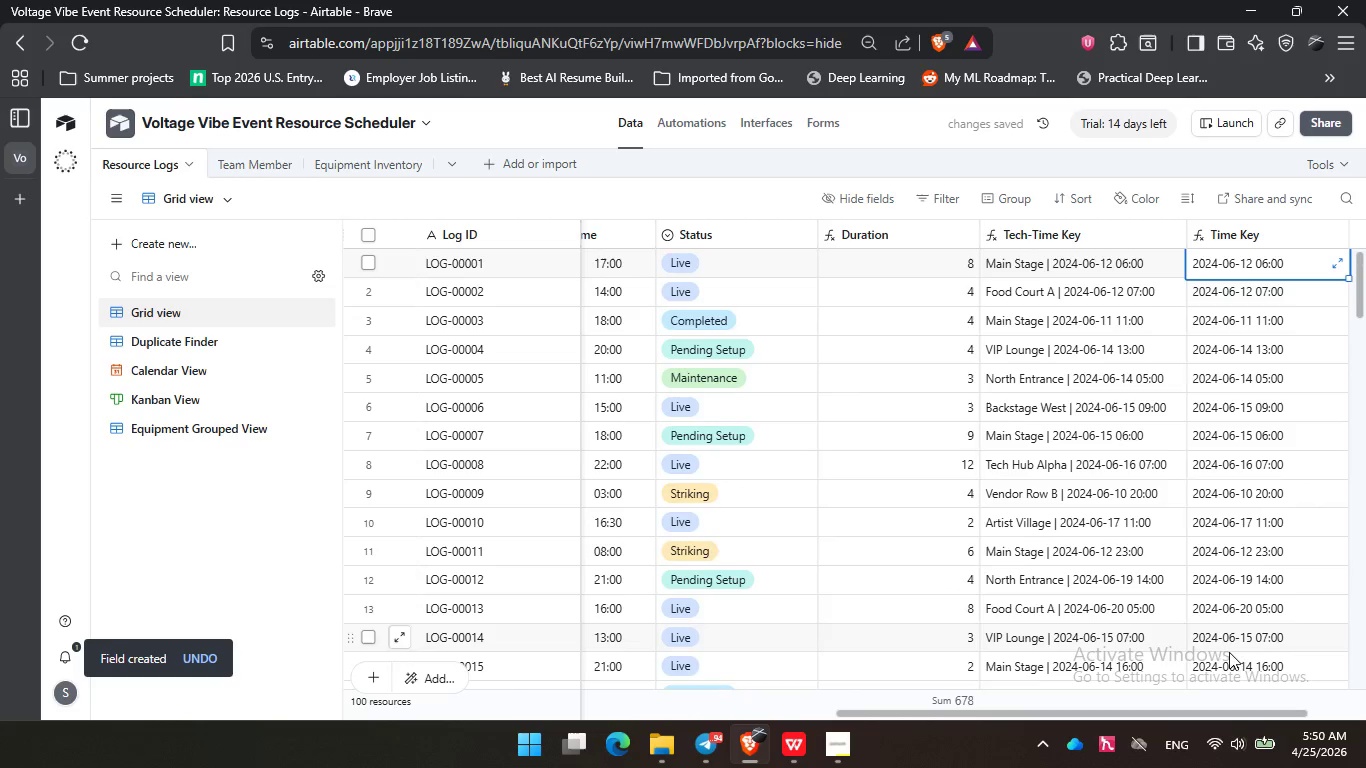 
left_click_drag(start_coordinate=[1189, 717], to_coordinate=[1209, 727])
 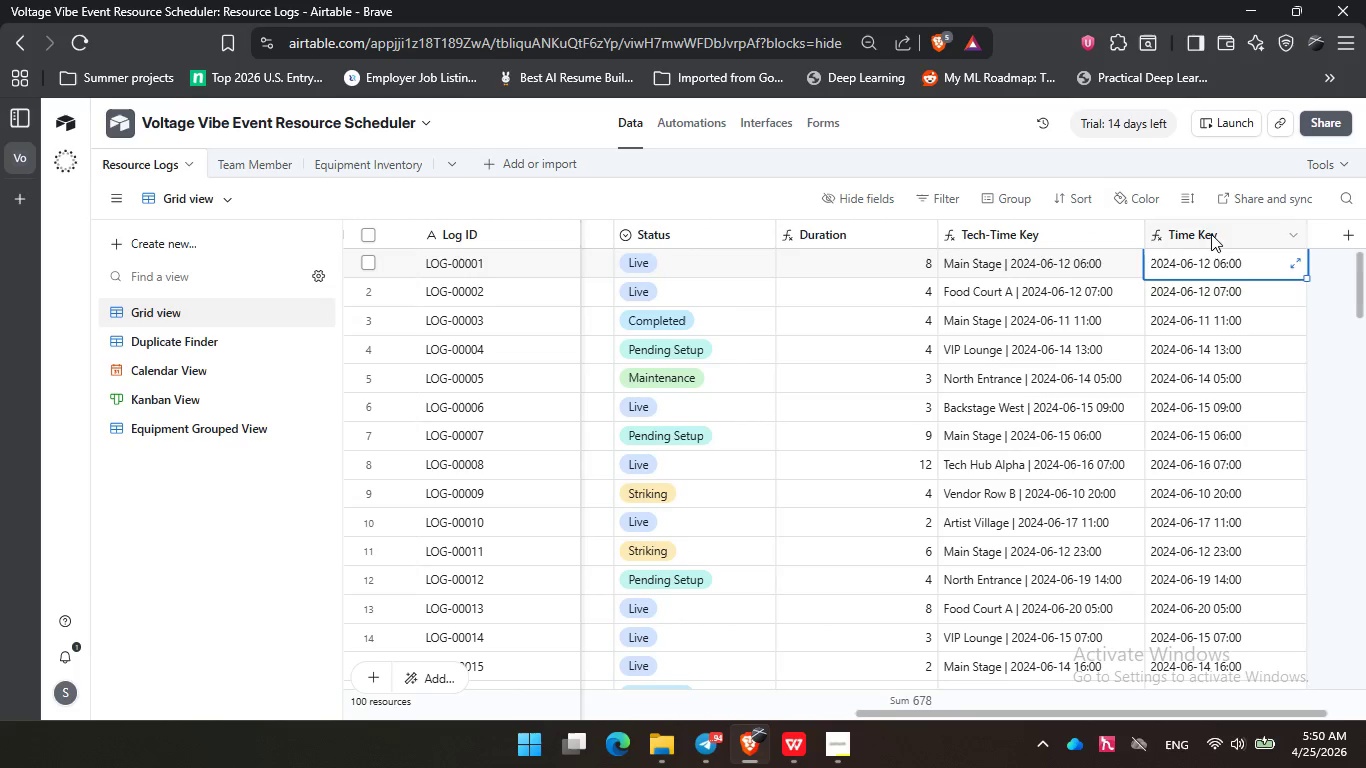 
double_click([1212, 233])
 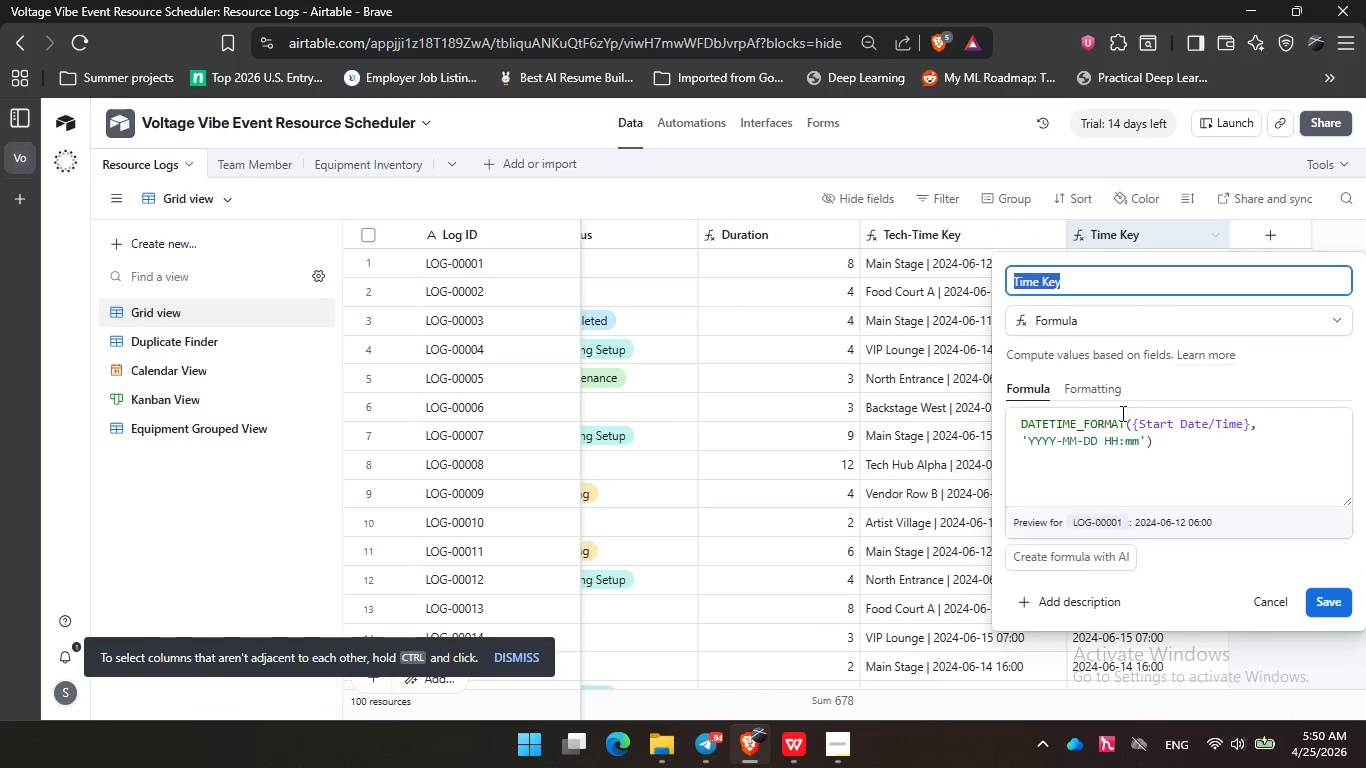 
left_click([1097, 396])
 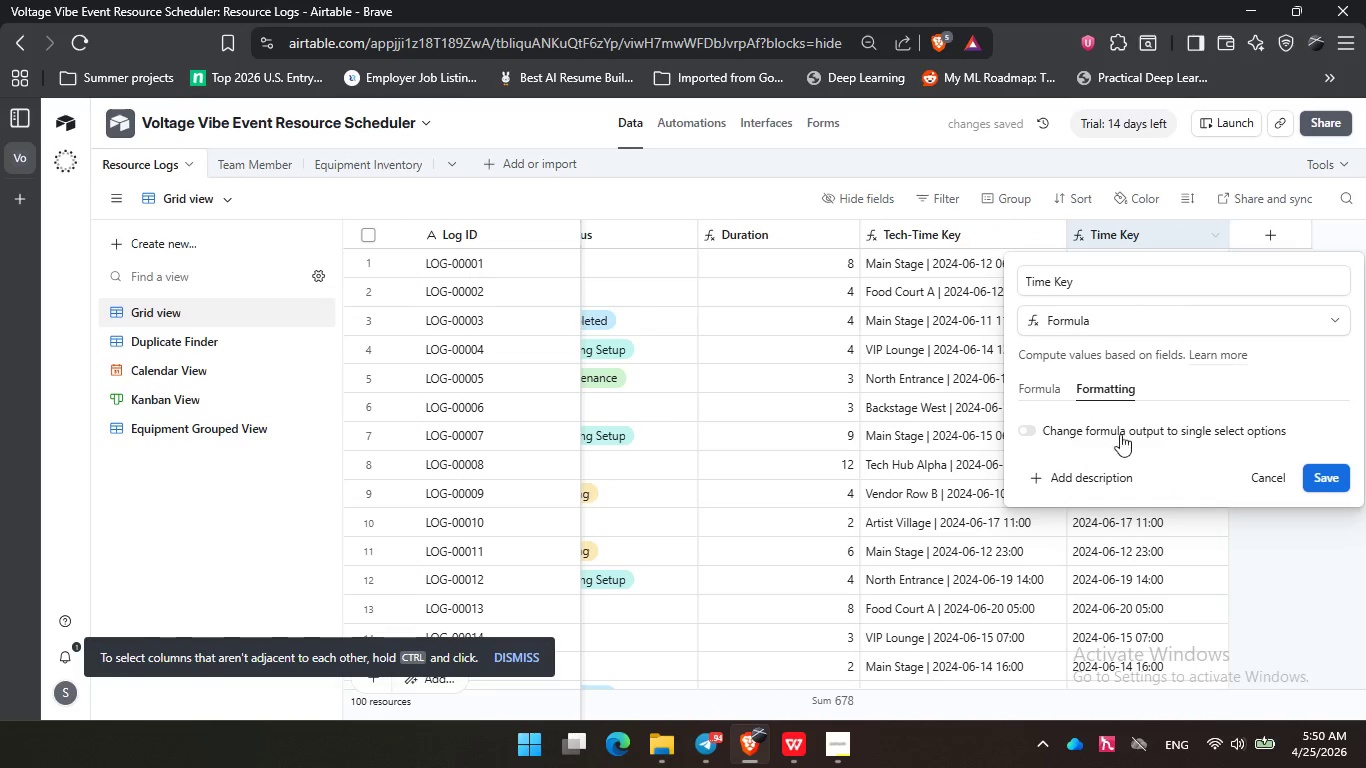 
left_click([1167, 428])
 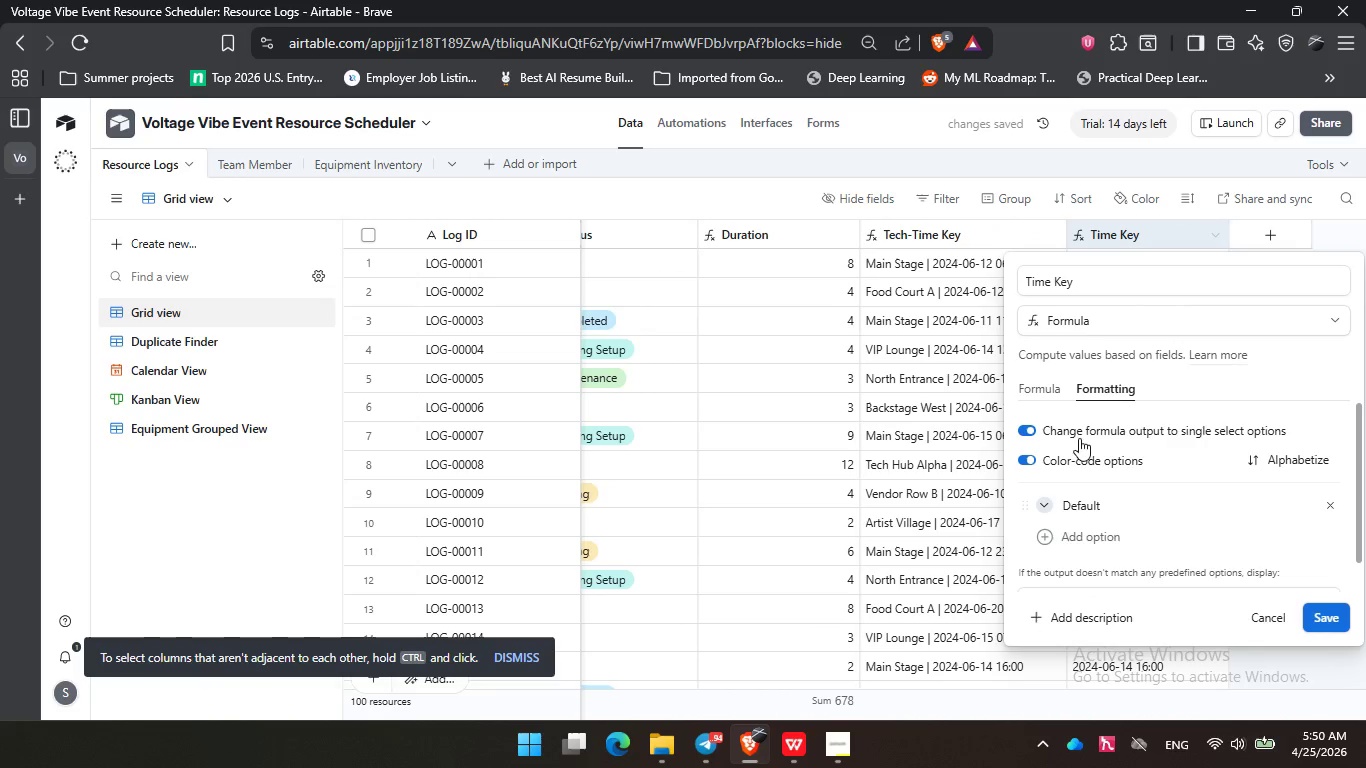 
left_click([1076, 429])
 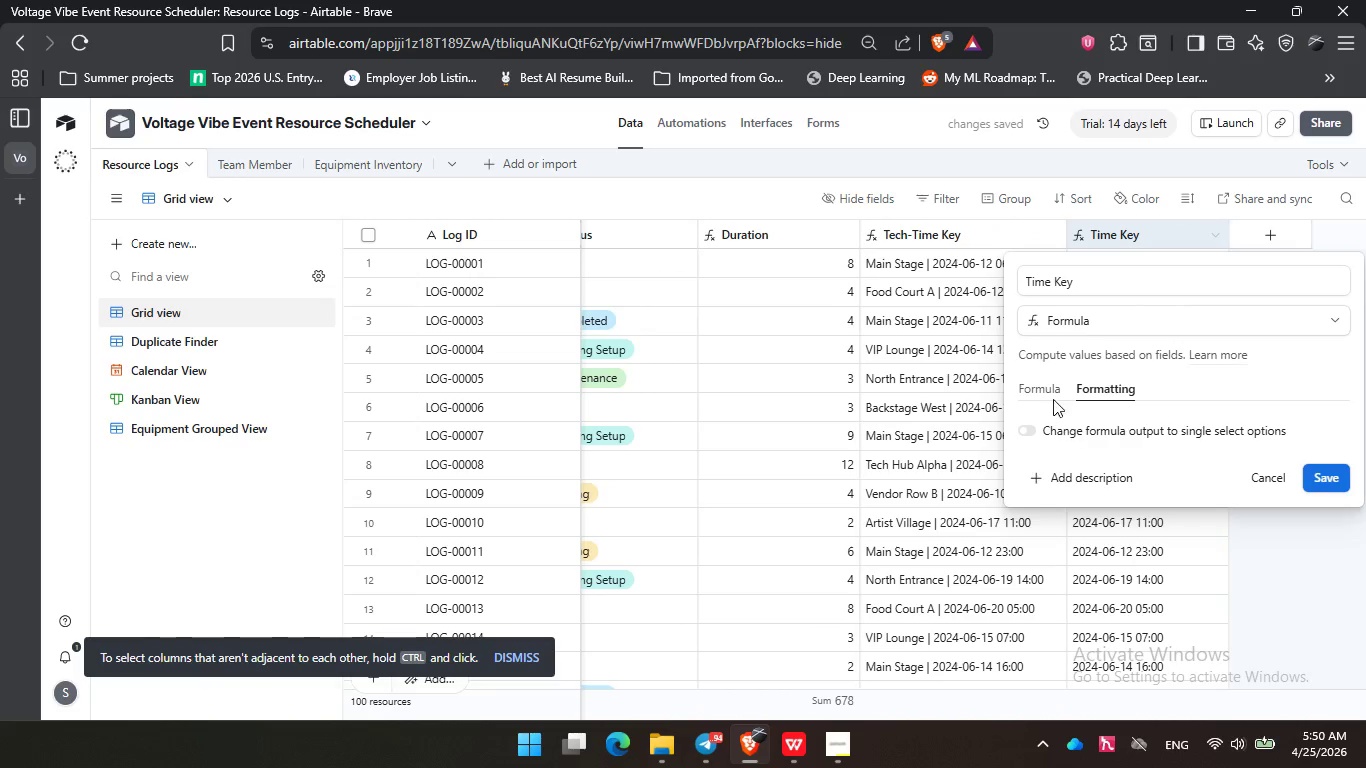 
left_click([1045, 387])
 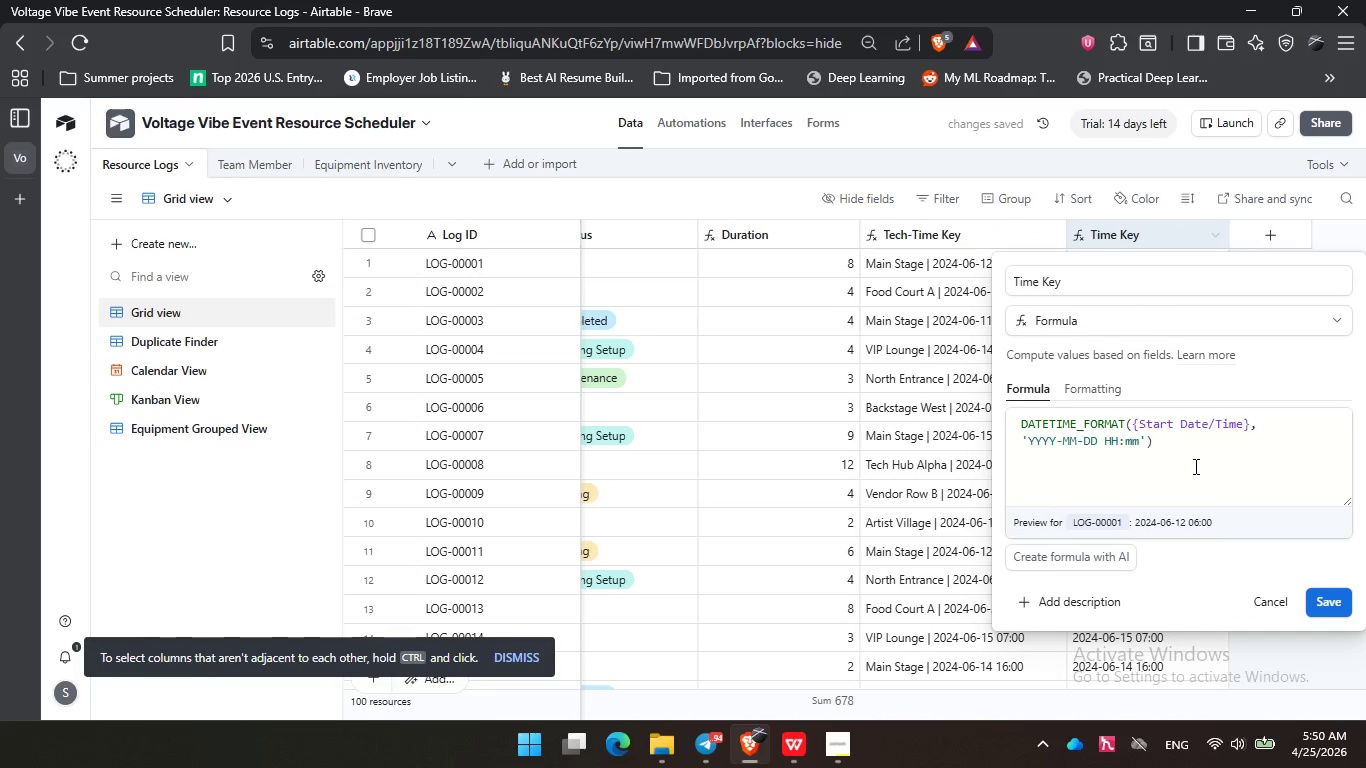 
left_click([1191, 453])
 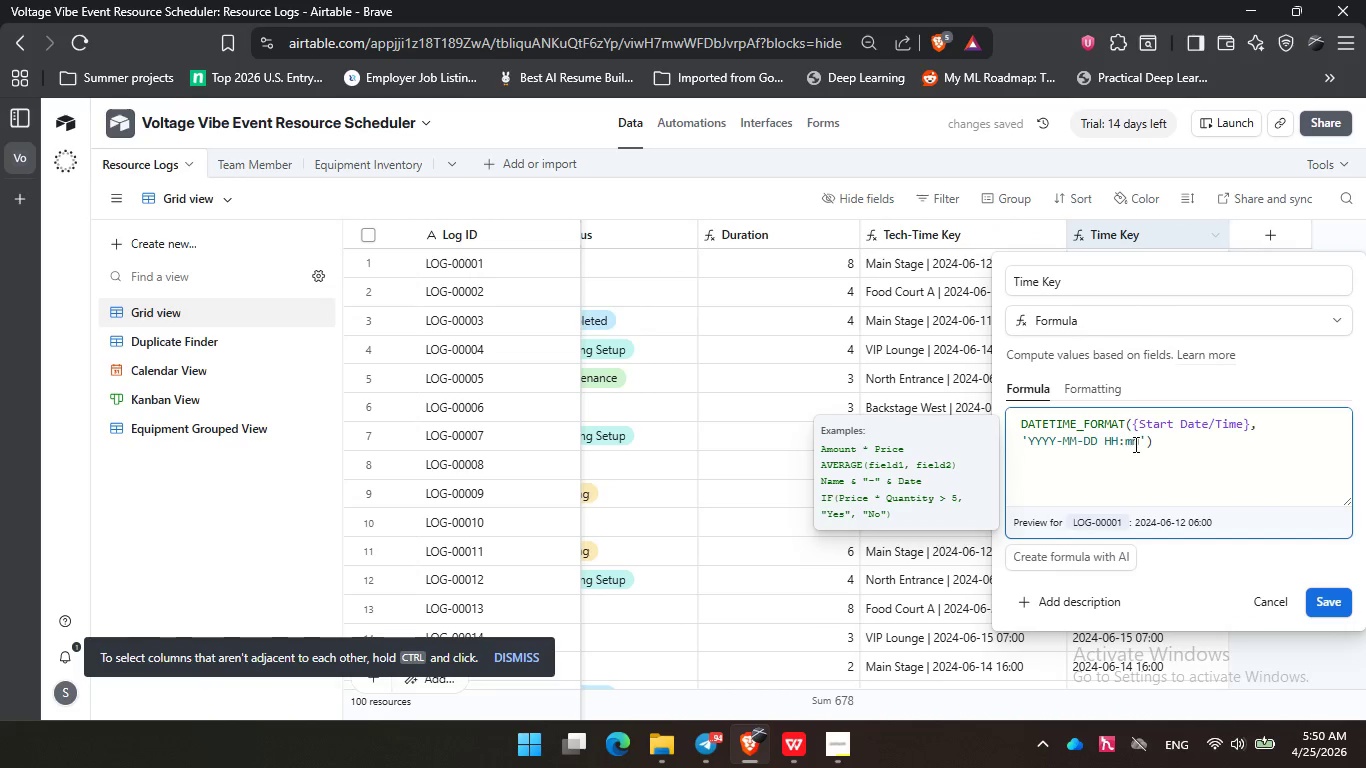 
left_click([1134, 444])
 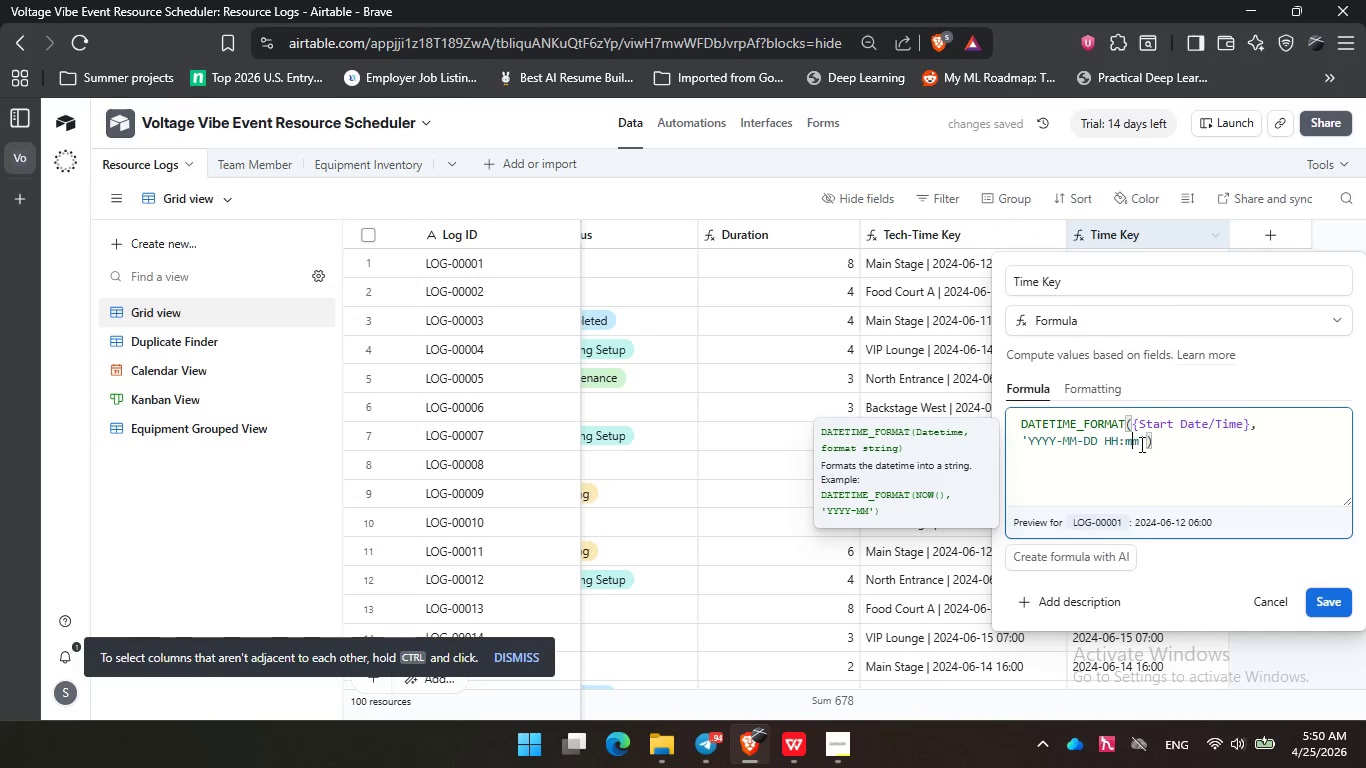 
left_click([1140, 444])
 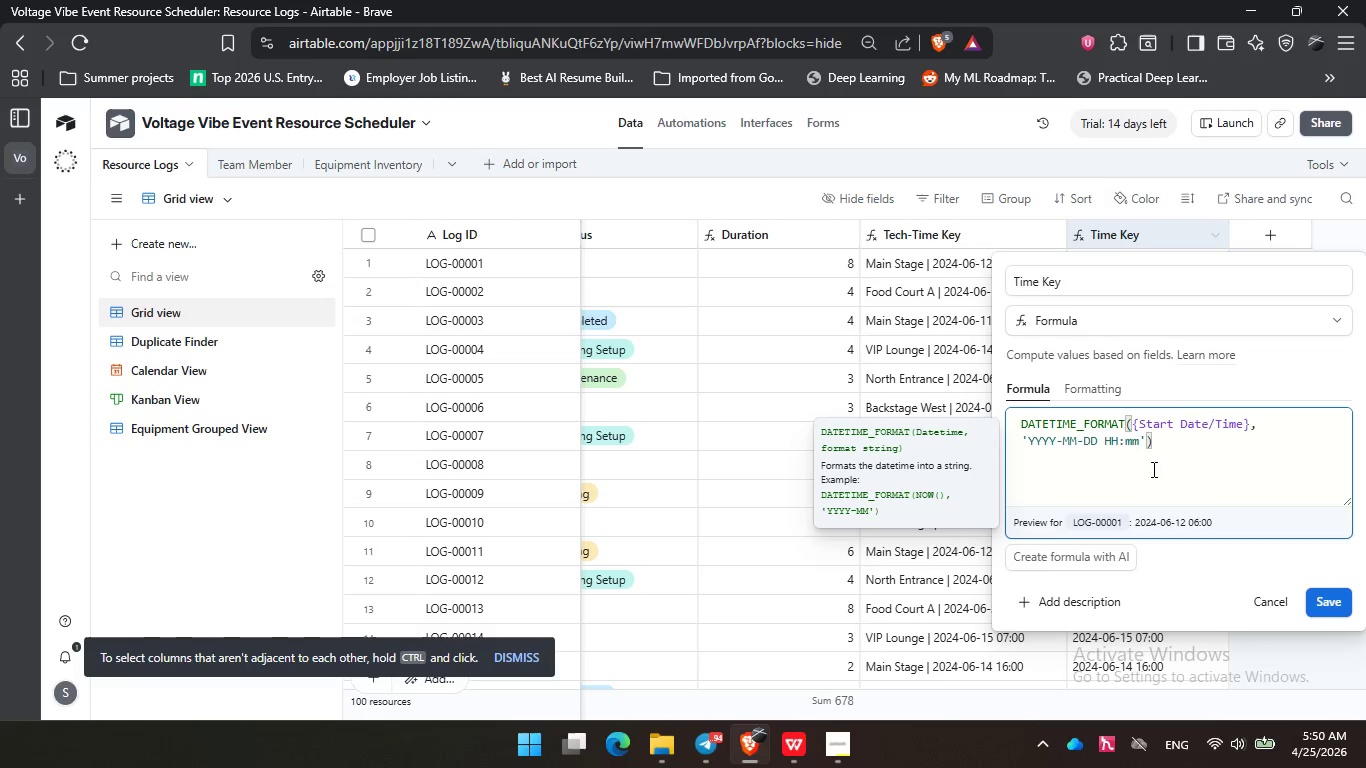 
wait(6.31)
 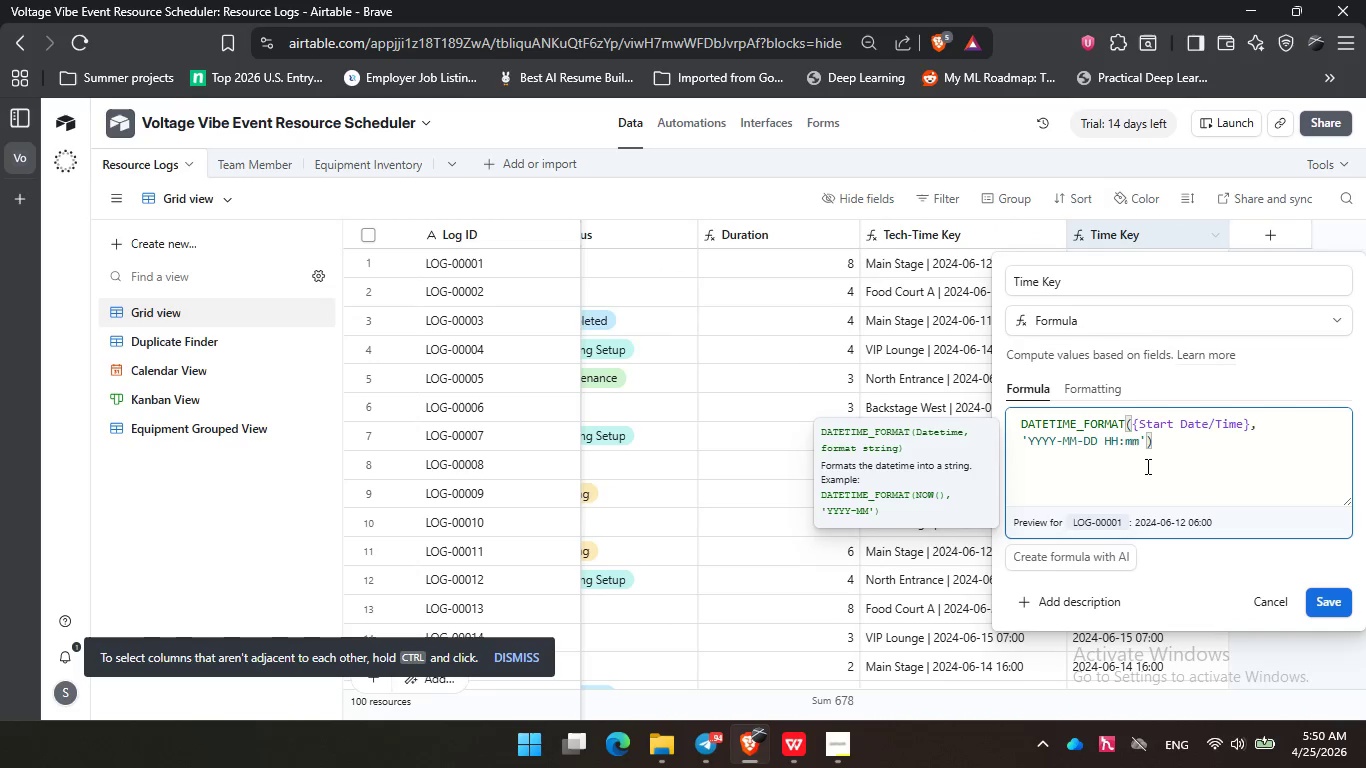 
left_click([1335, 237])
 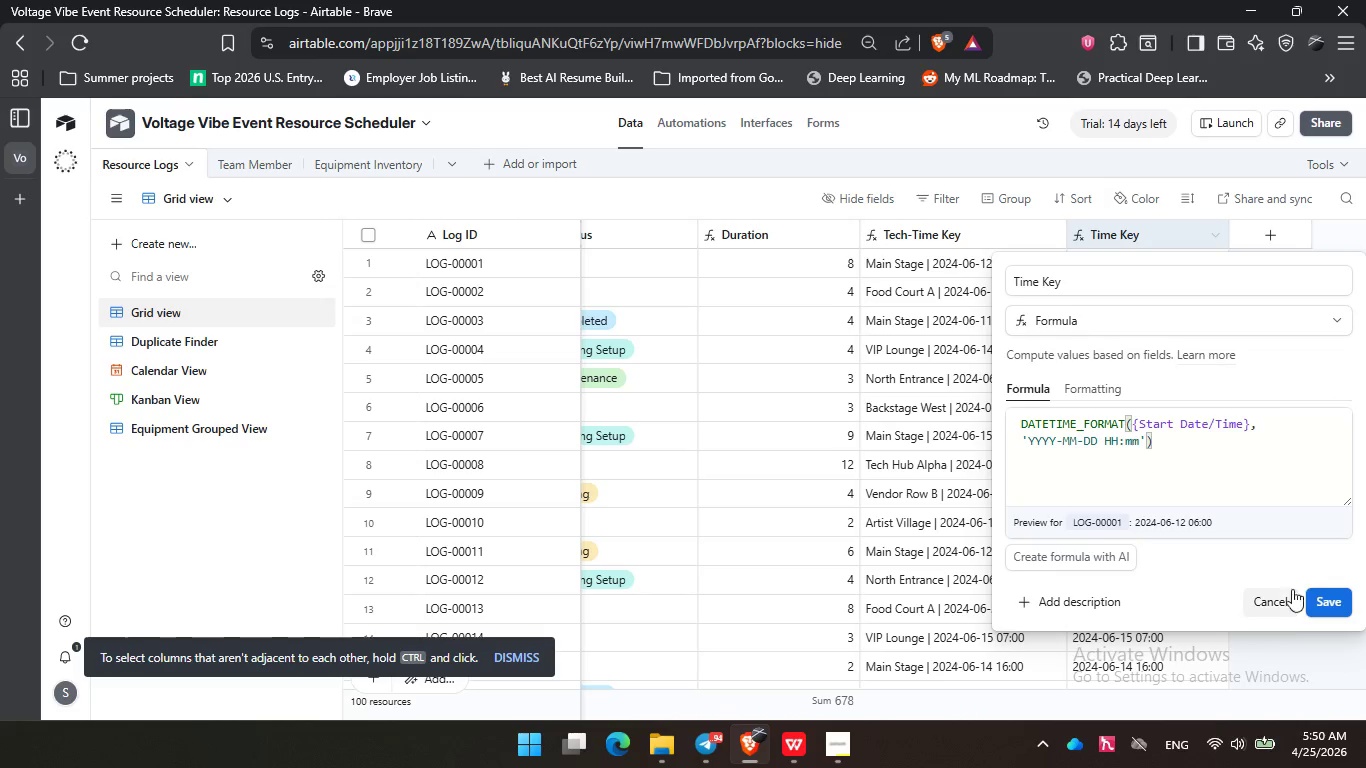 
left_click([1287, 609])
 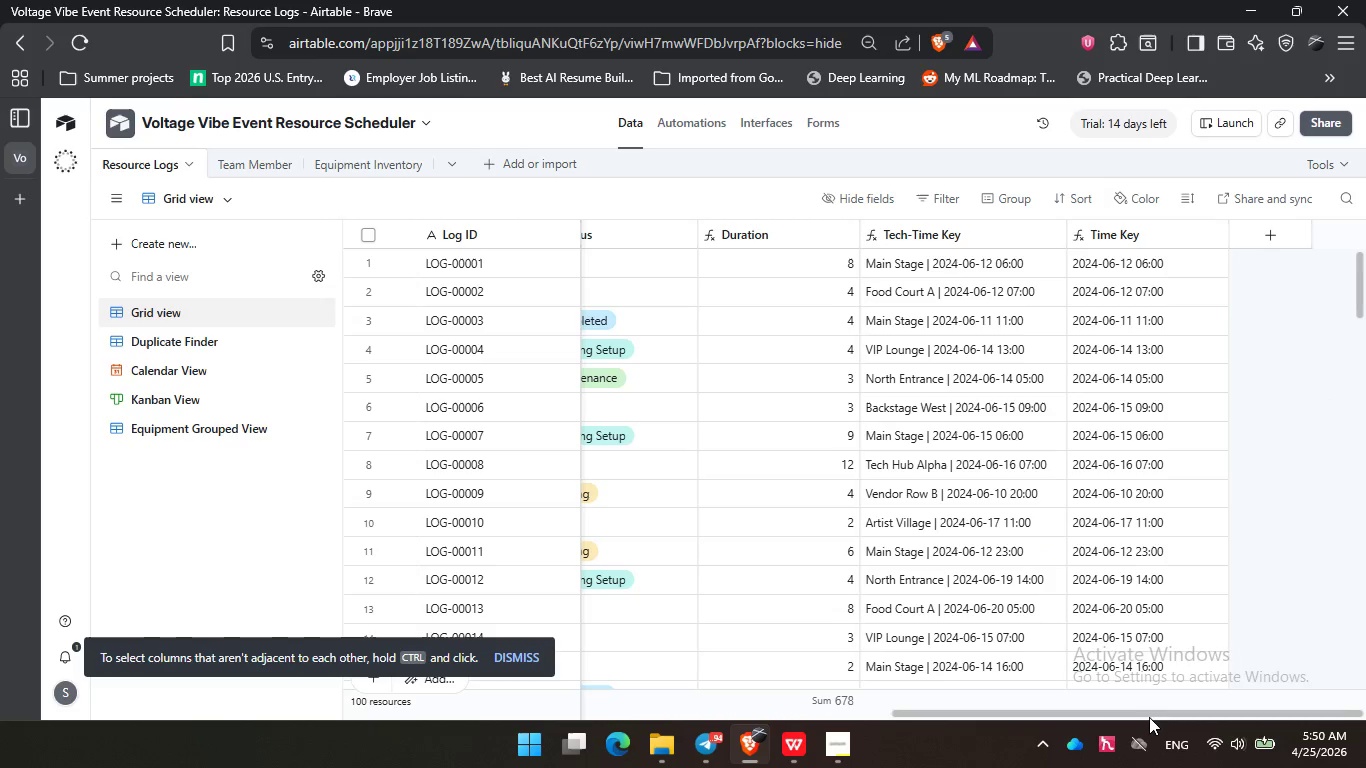 
left_click_drag(start_coordinate=[1151, 717], to_coordinate=[1226, 687])
 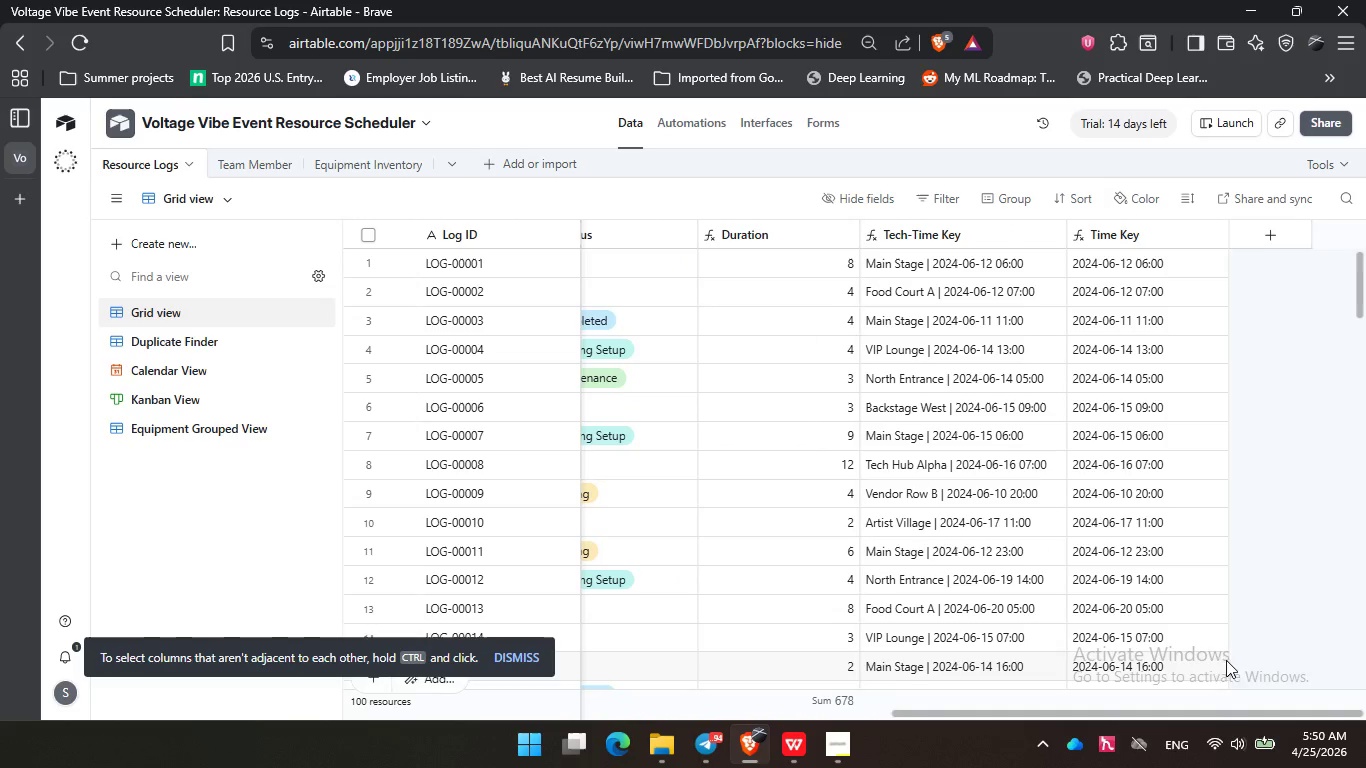 
scroll: coordinate [1199, 520], scroll_direction: up, amount: 2.0
 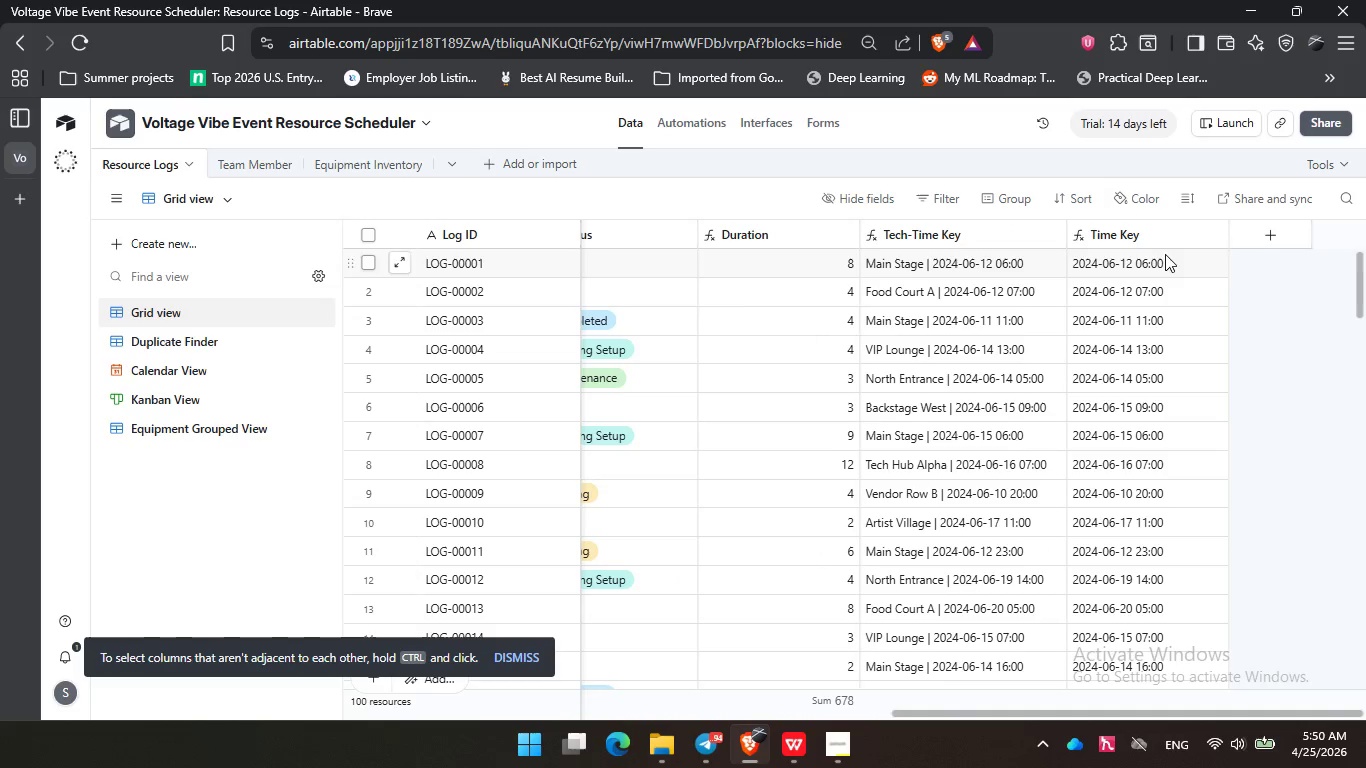 
right_click([1135, 231])
 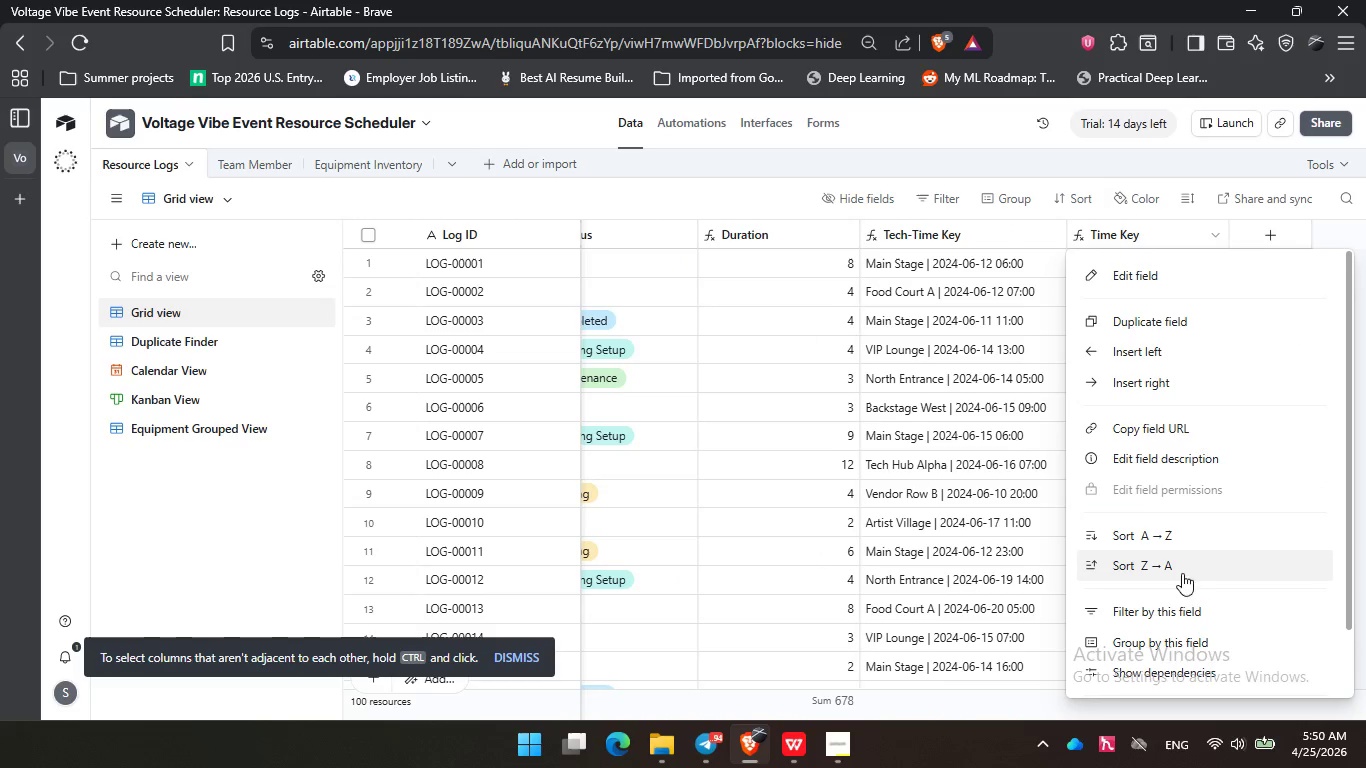 
scroll: coordinate [1185, 594], scroll_direction: down, amount: 4.0
 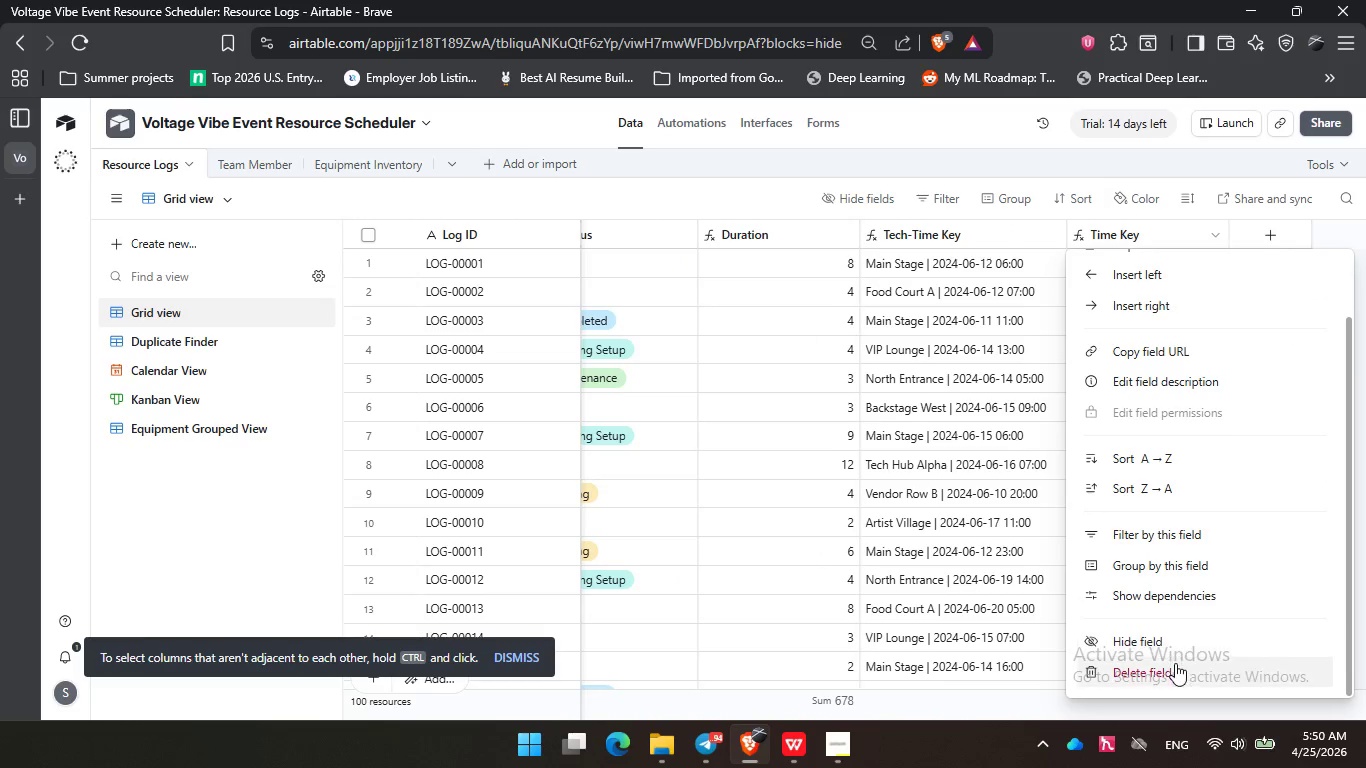 
left_click([1175, 664])
 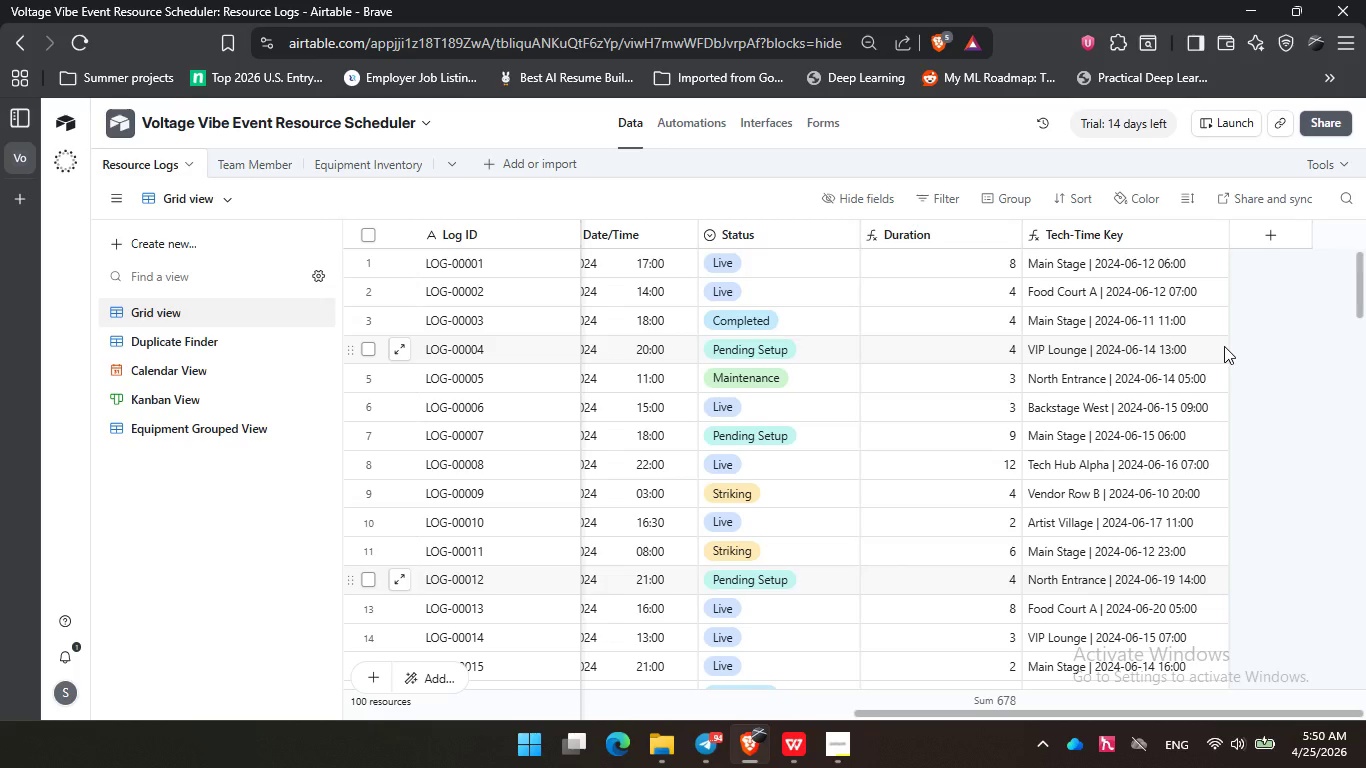 
wait(15.66)
 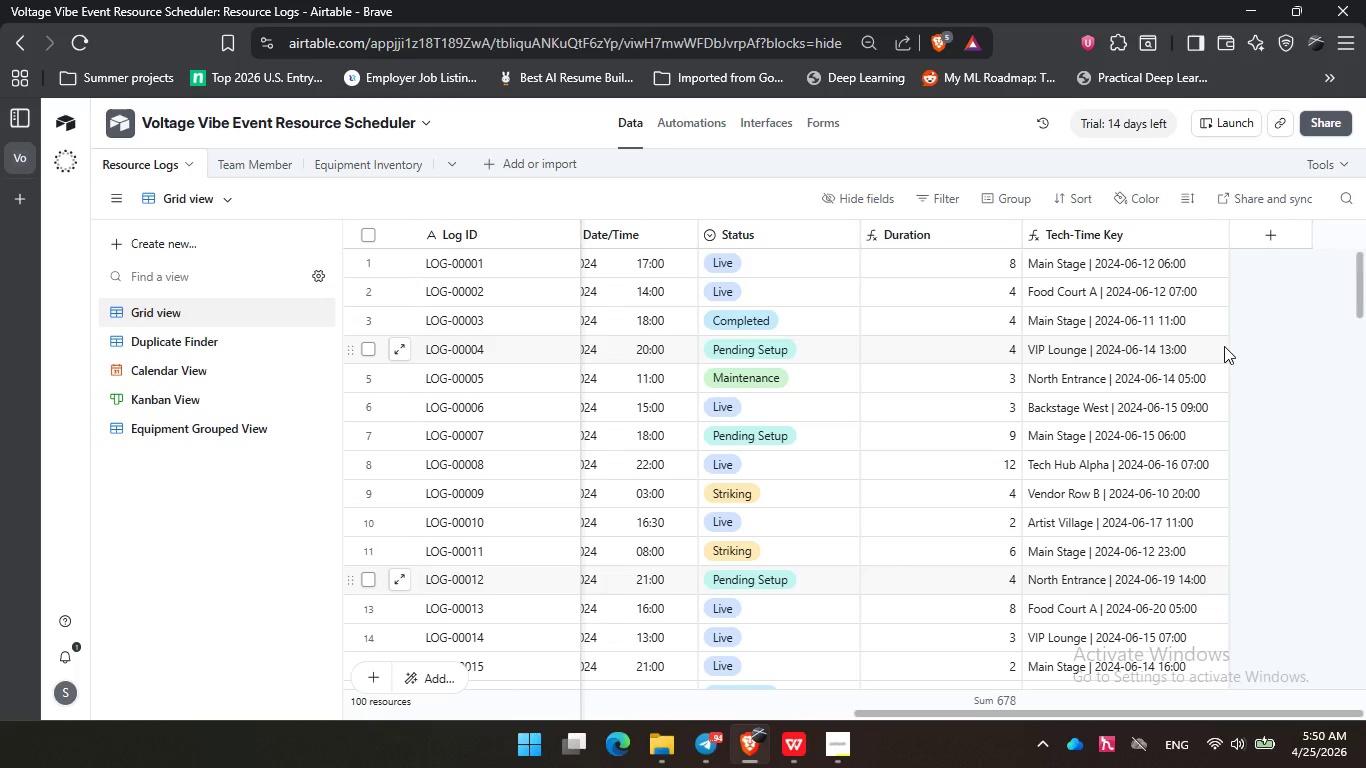 
left_click([1276, 241])
 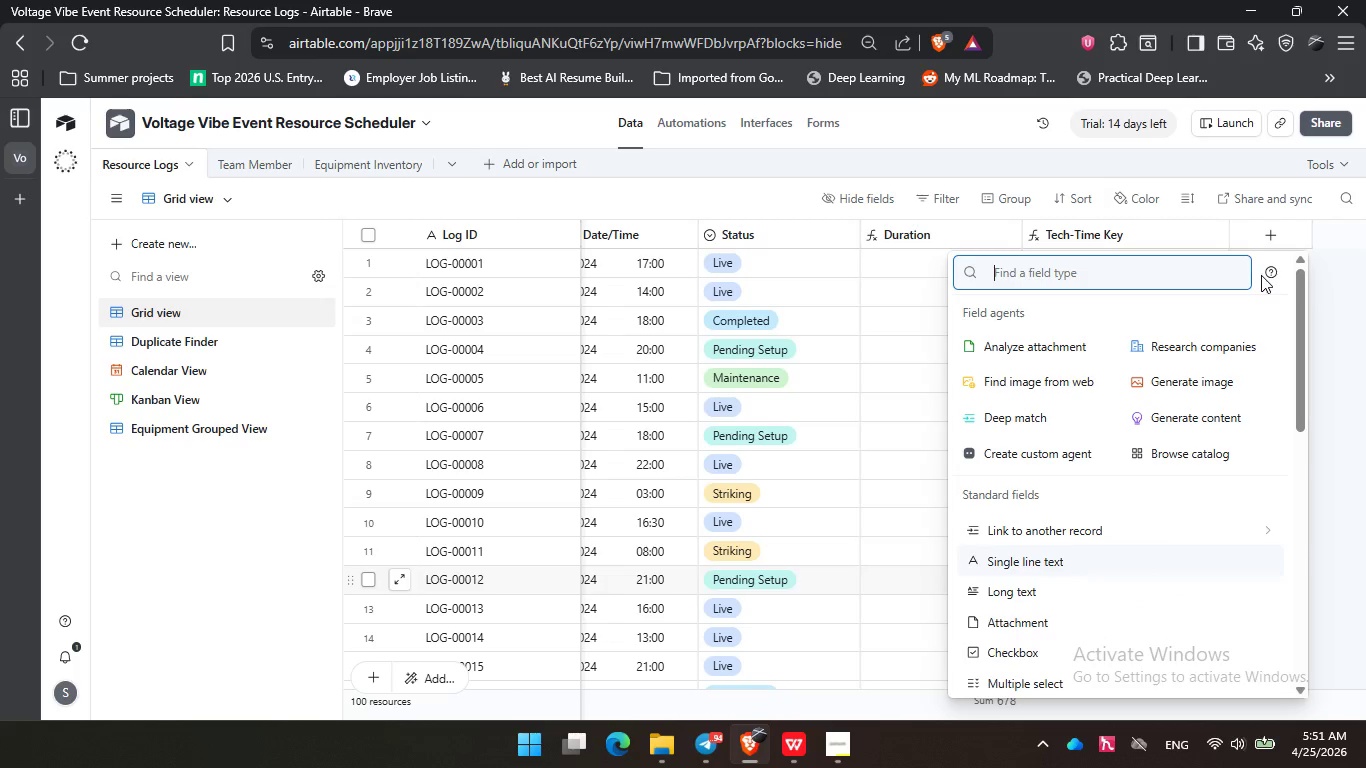 
type(lin)
 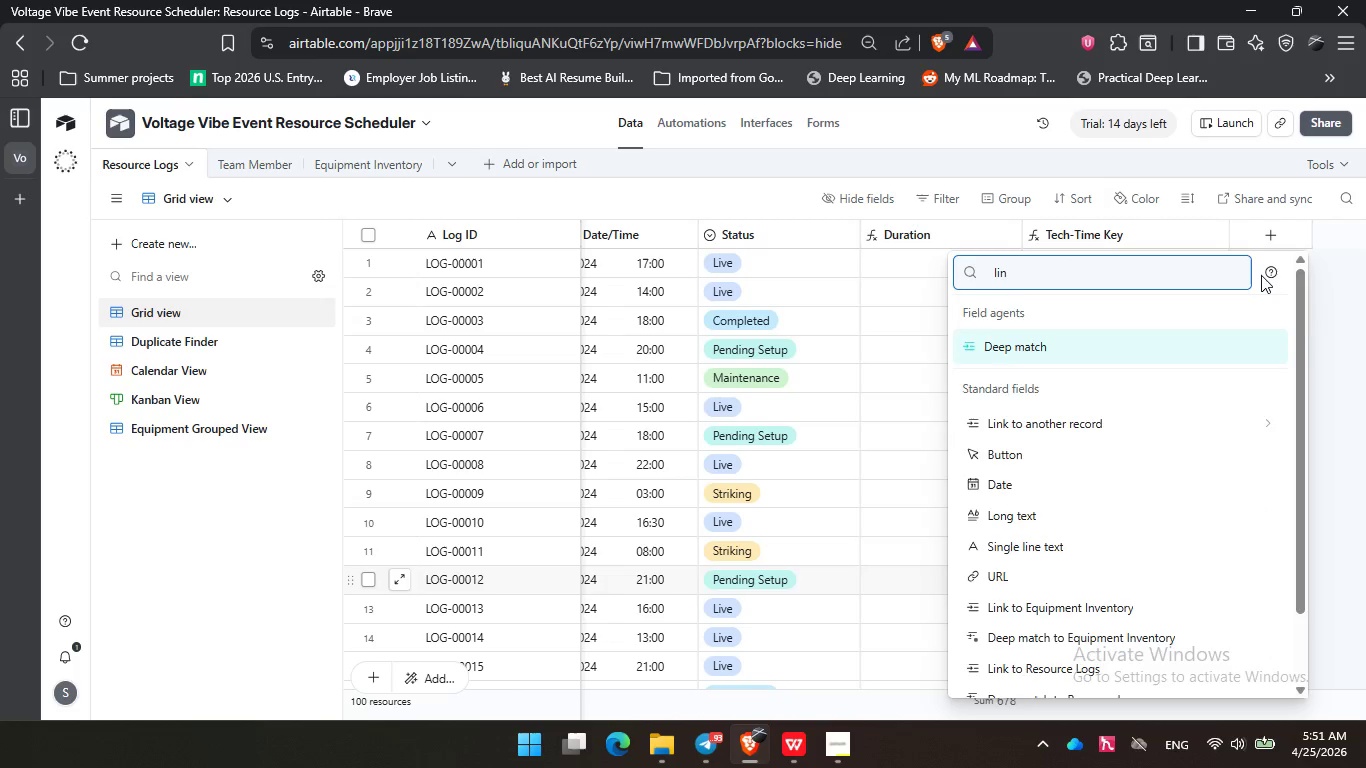 
key(ArrowUp)
 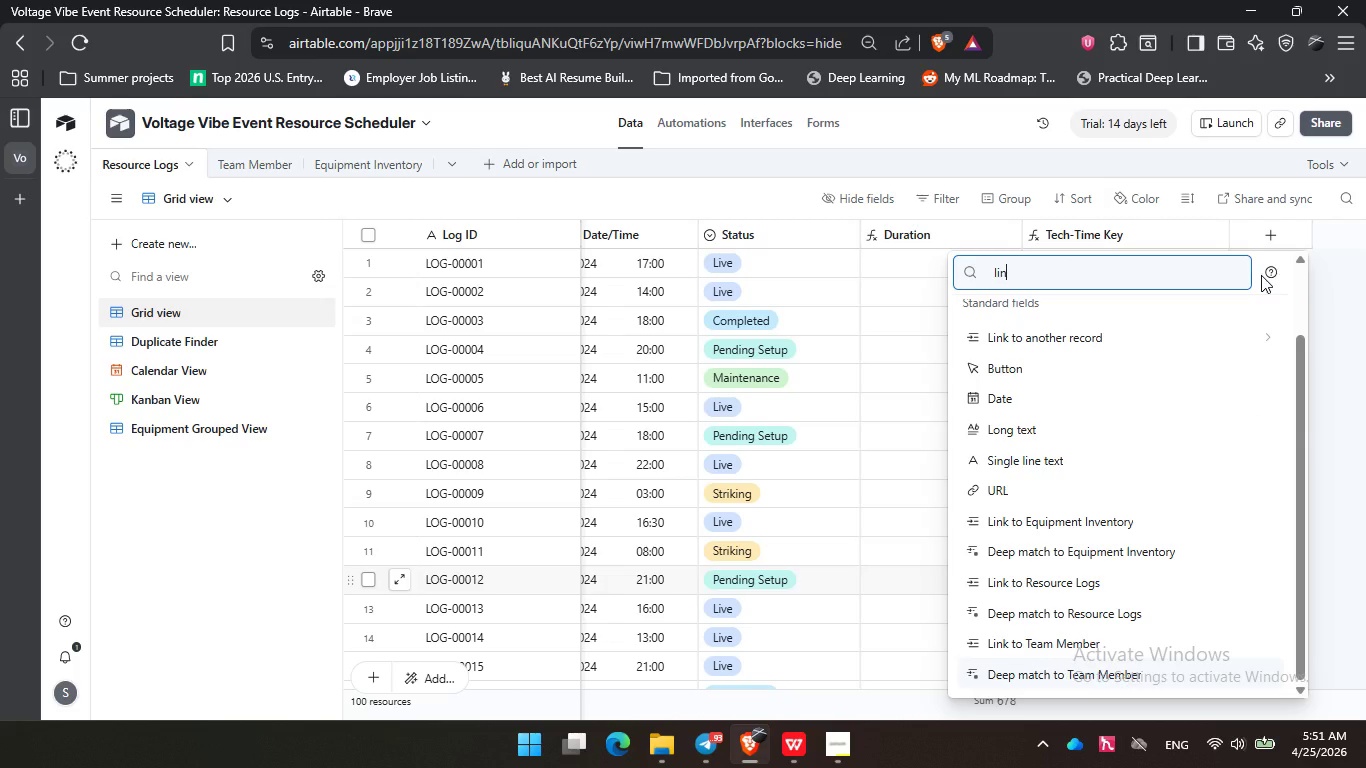 
key(ArrowUp)
 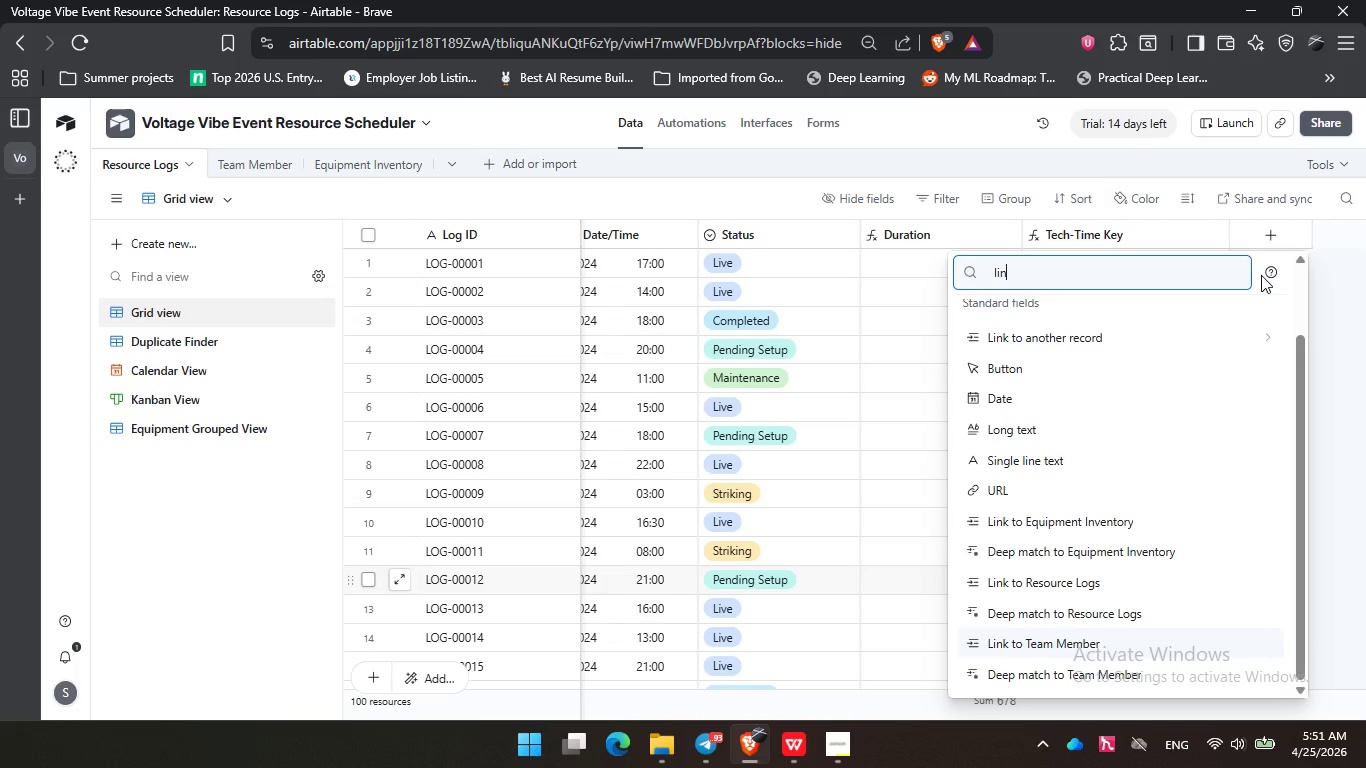 
key(K)
 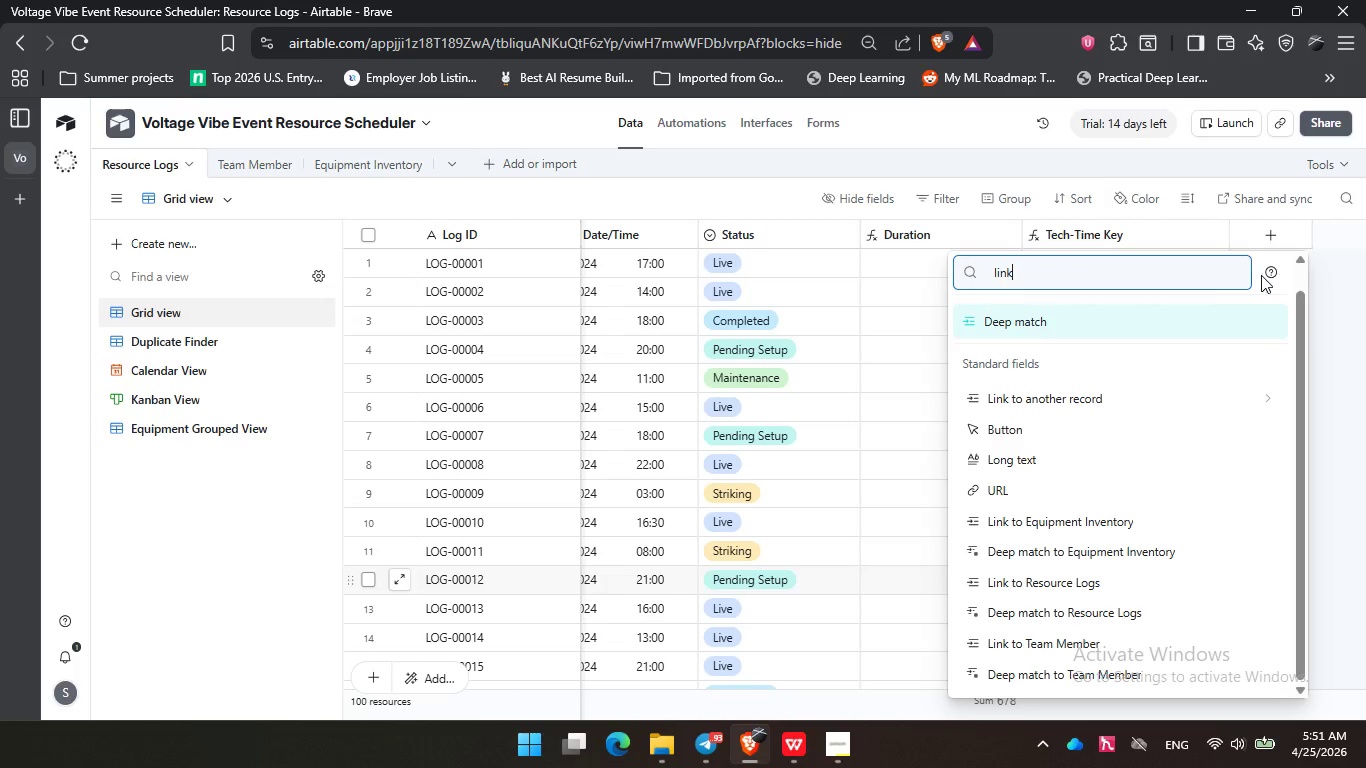 
key(ArrowDown)
 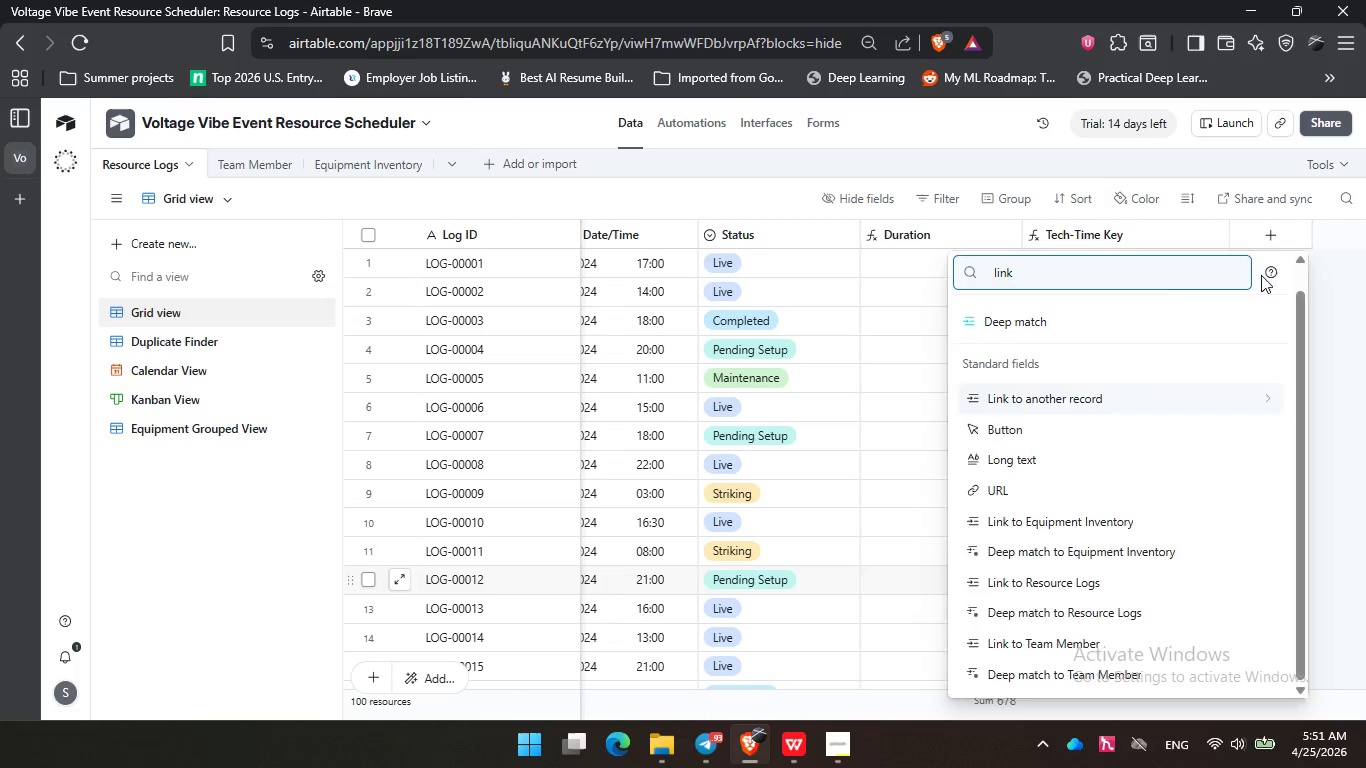 
key(Enter)
 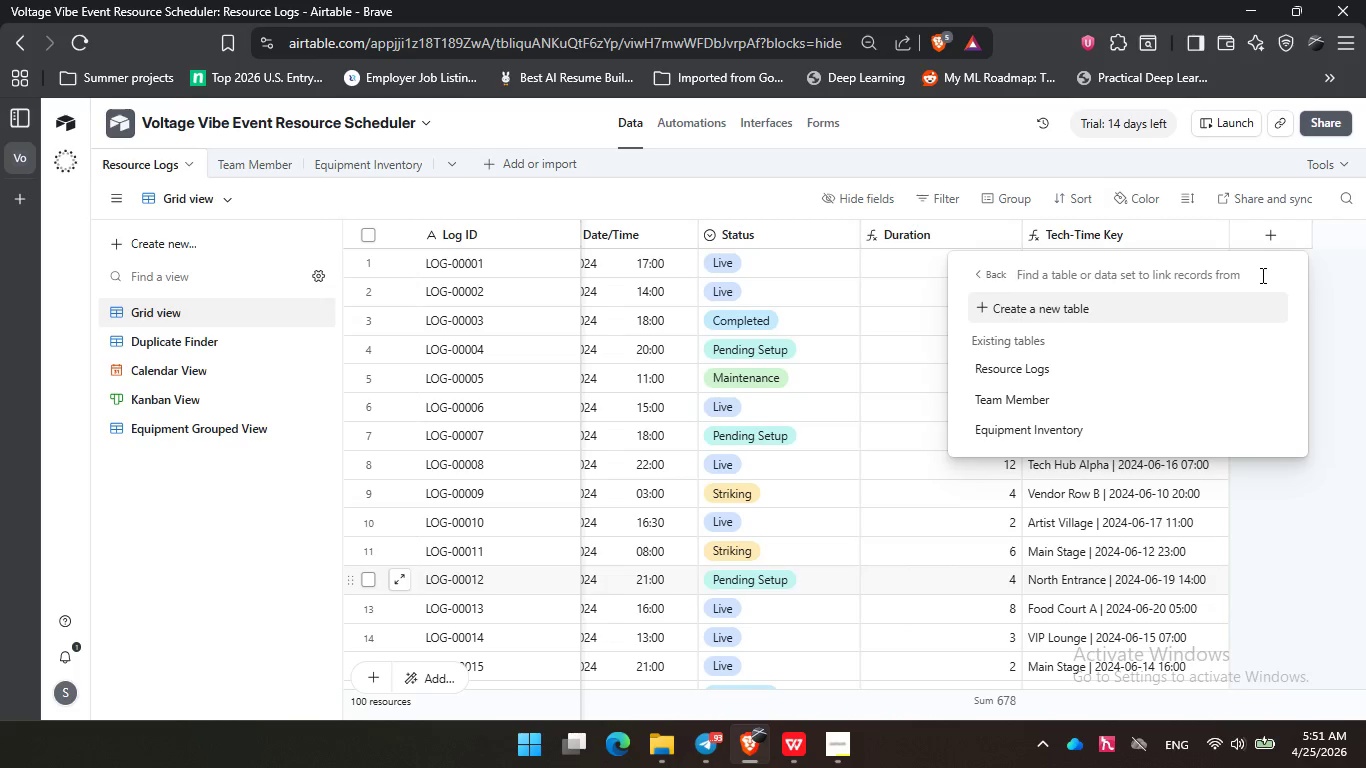 
key(ArrowDown)
 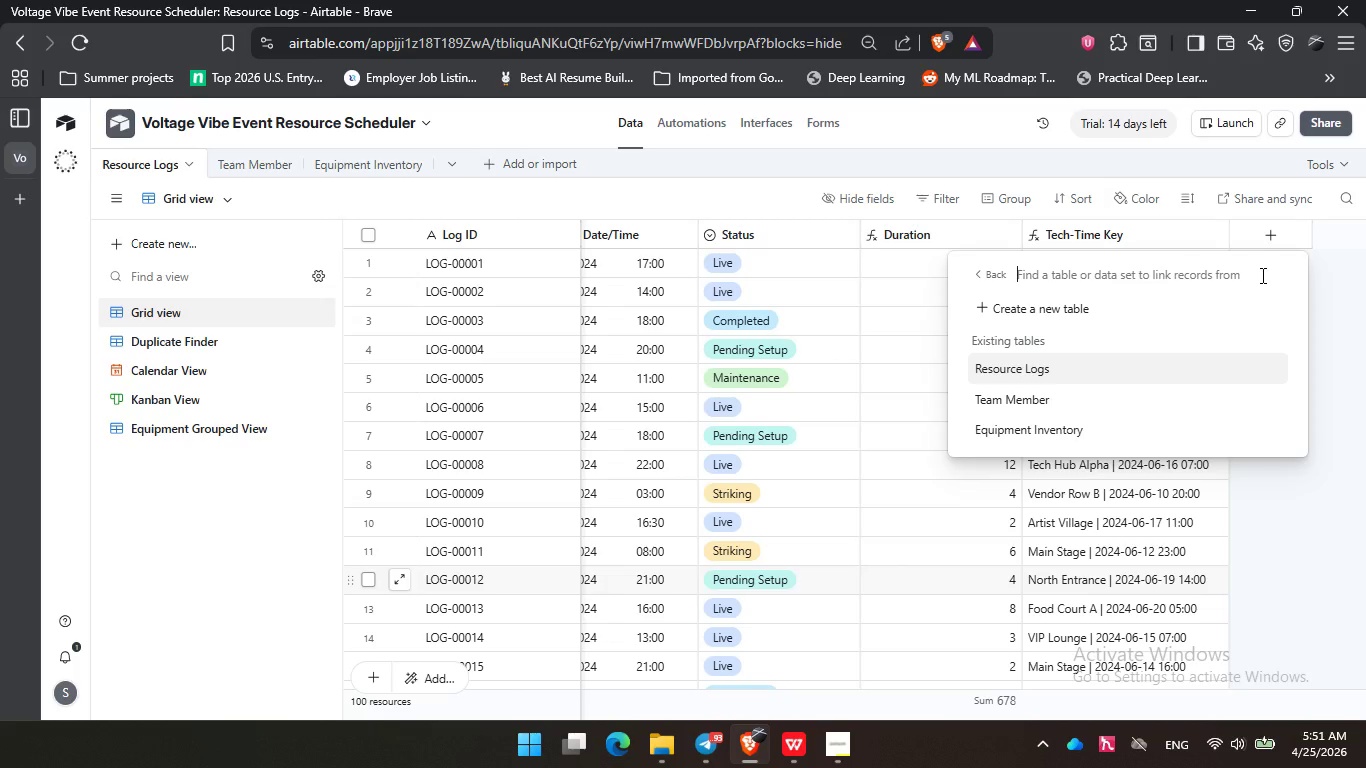 
key(Enter)
 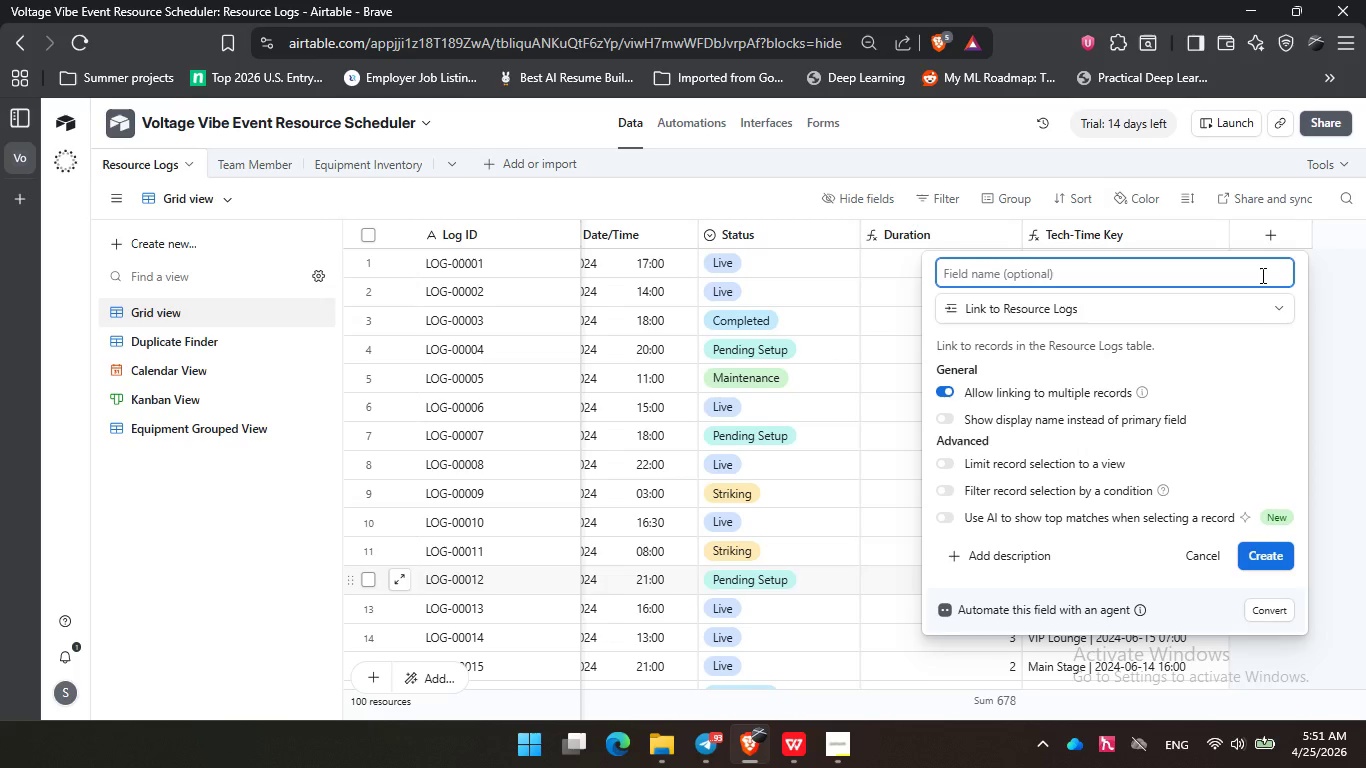 
type(Time Link)
 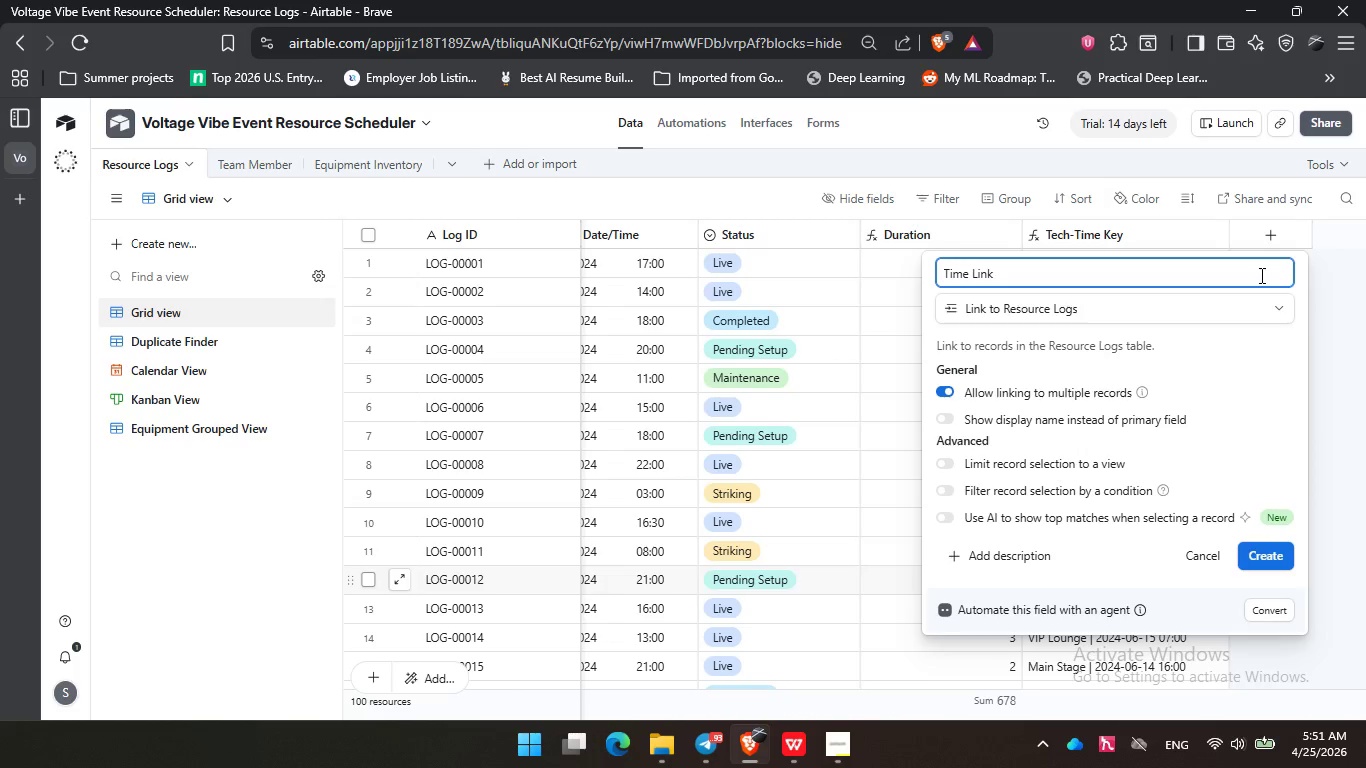 
left_click([1266, 551])
 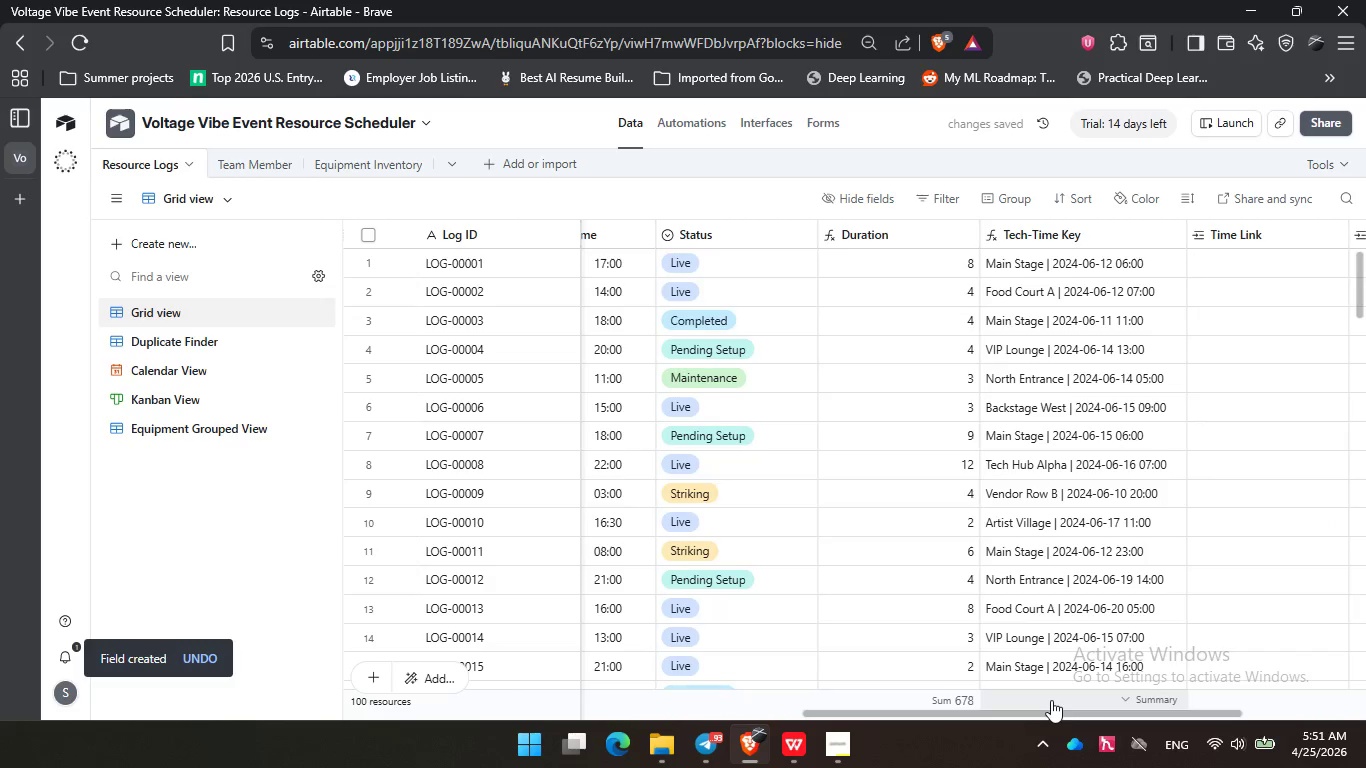 
left_click_drag(start_coordinate=[1010, 714], to_coordinate=[1149, 714])
 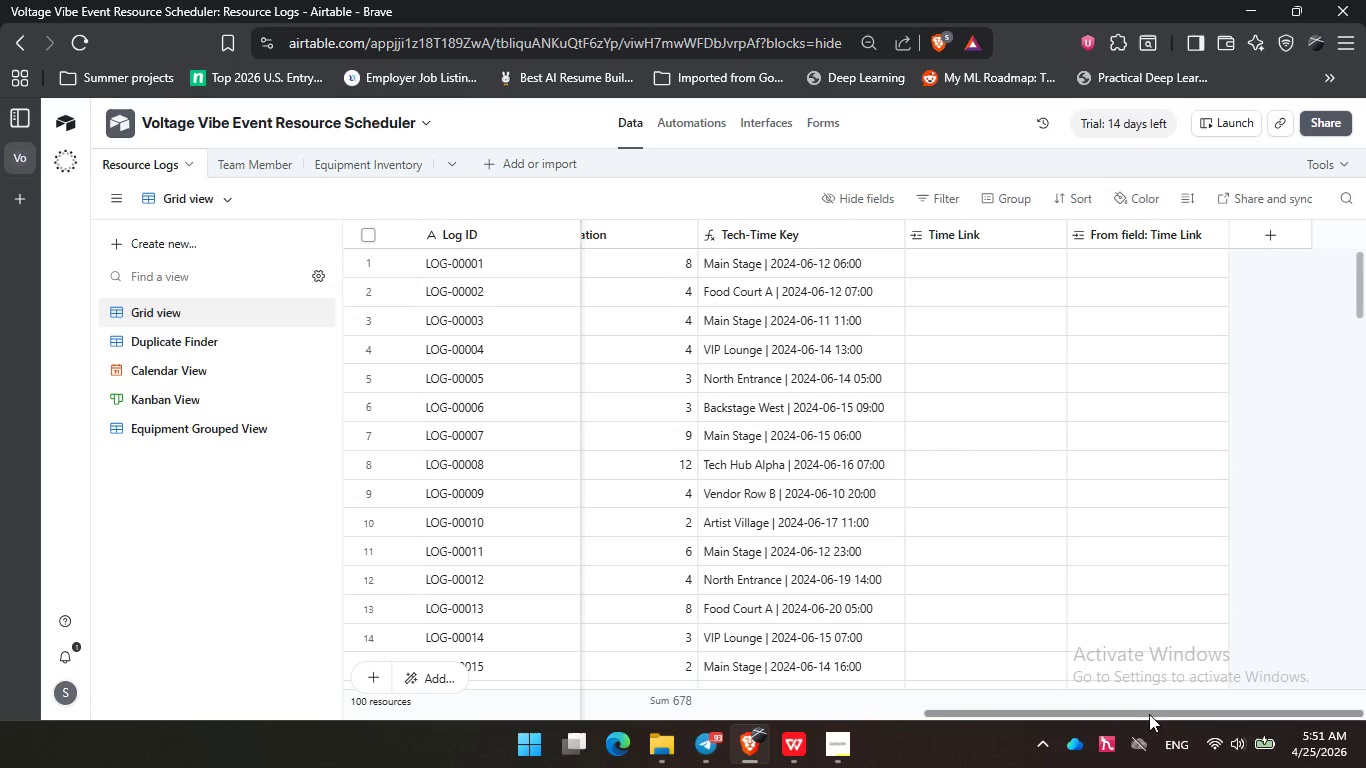 
wait(11.92)
 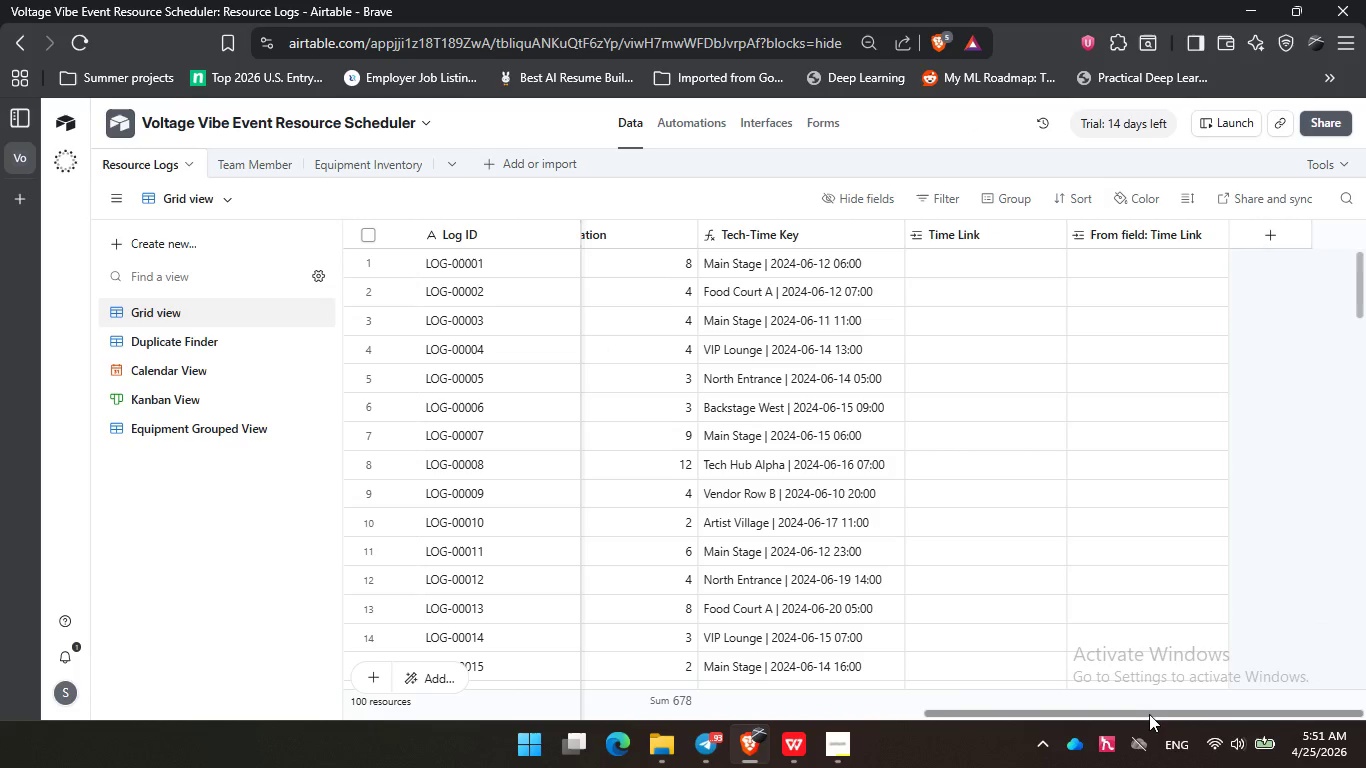 
left_click([194, 342])
 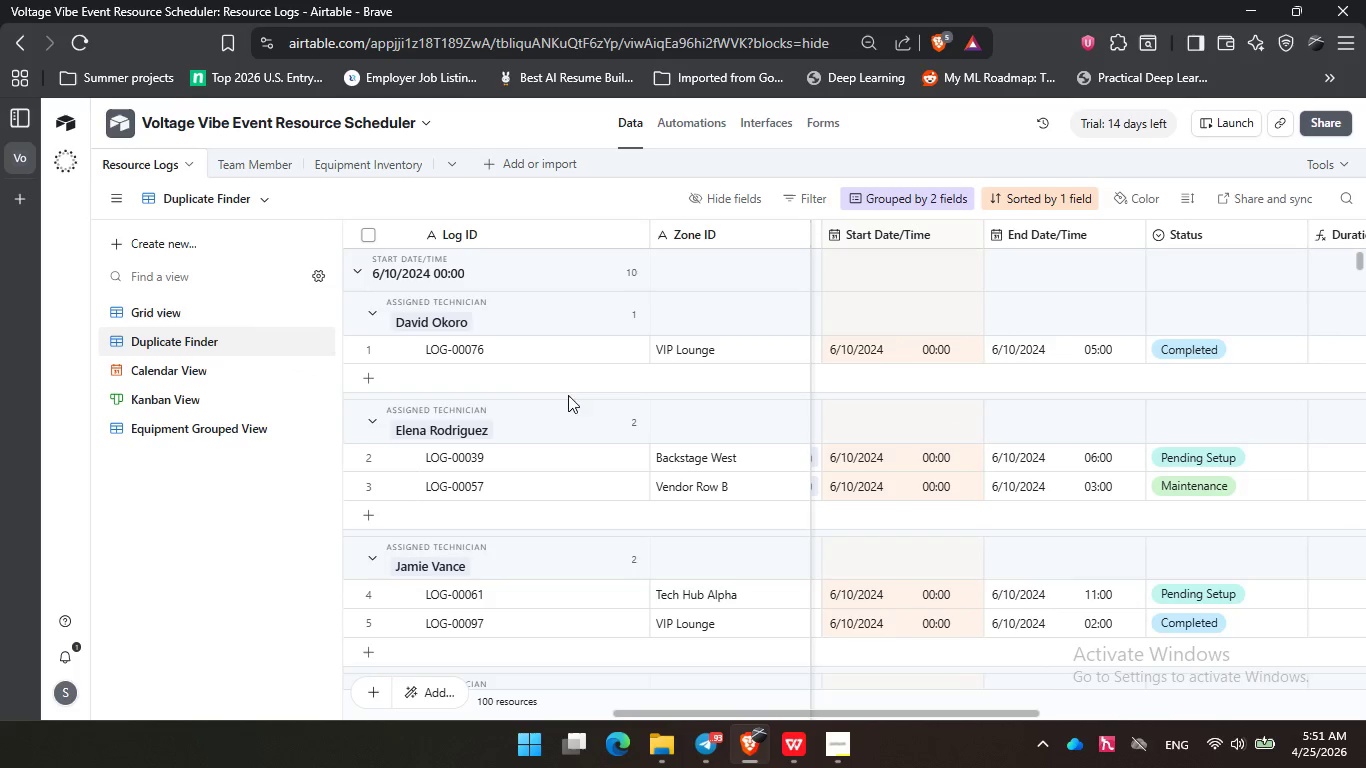 
wait(7.19)
 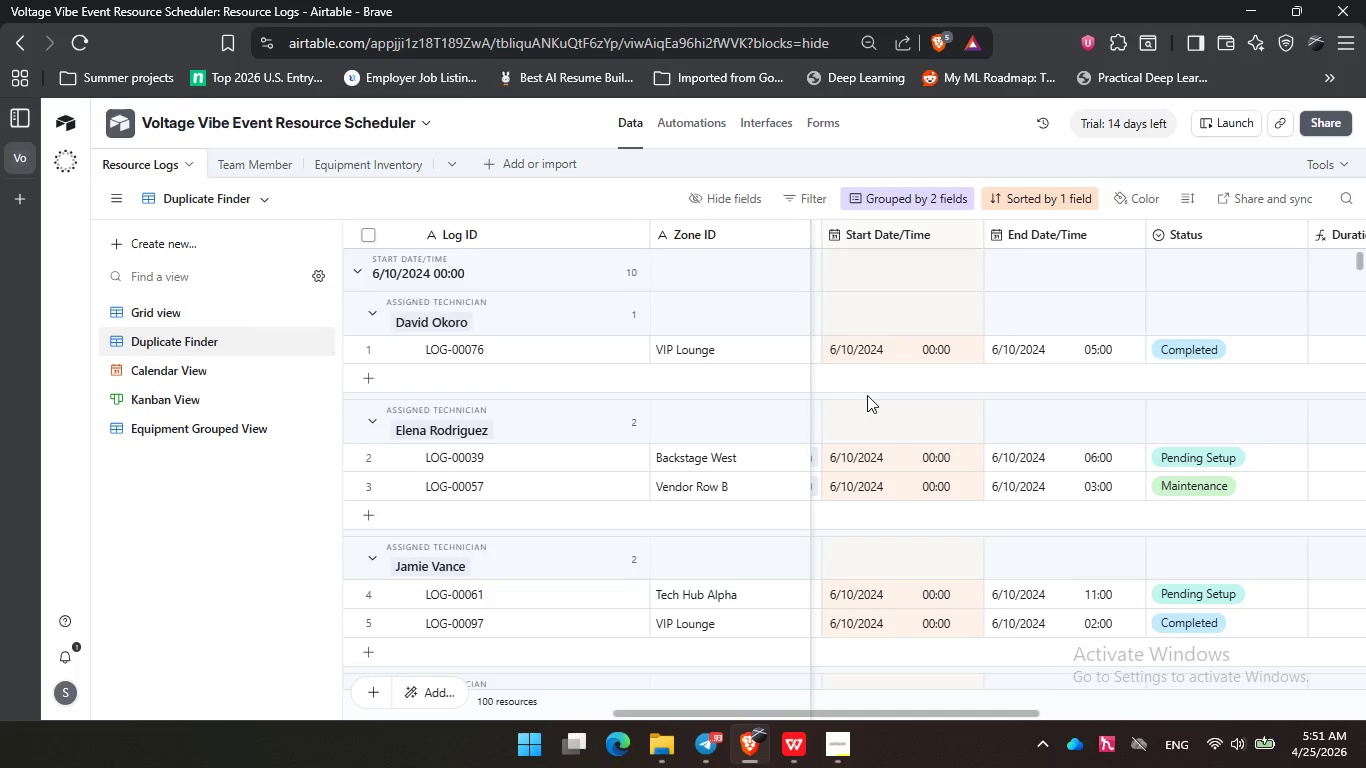 
scroll: coordinate [588, 451], scroll_direction: down, amount: 8.0
 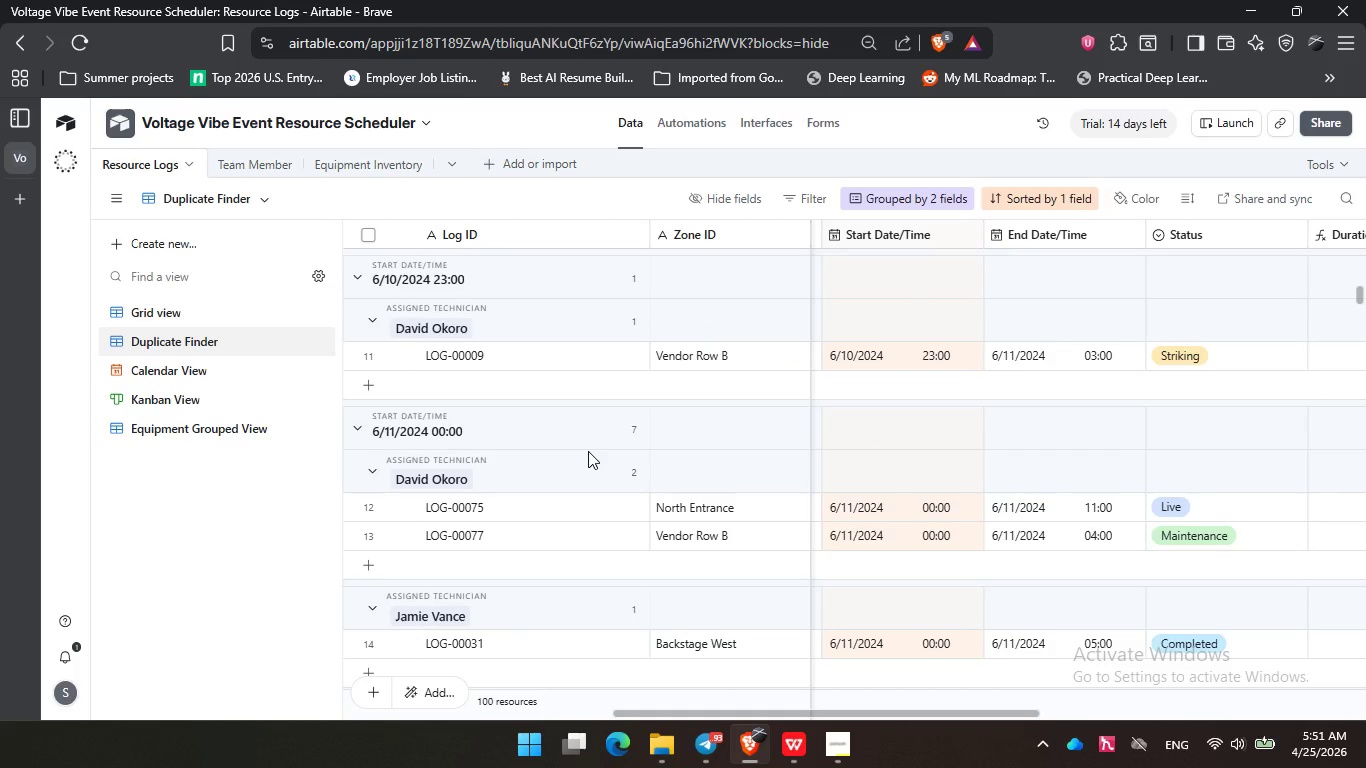 
scroll: coordinate [590, 451], scroll_direction: up, amount: 9.0
 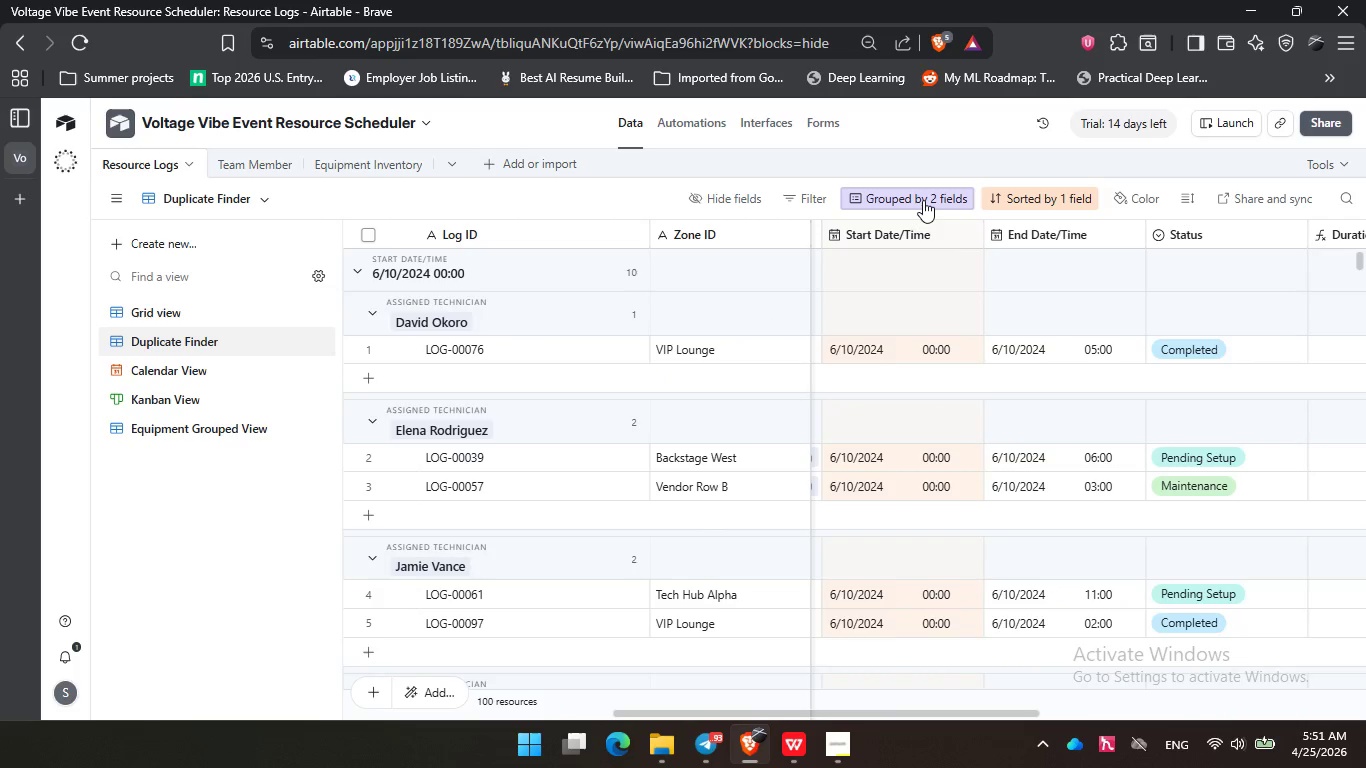 
left_click([921, 200])
 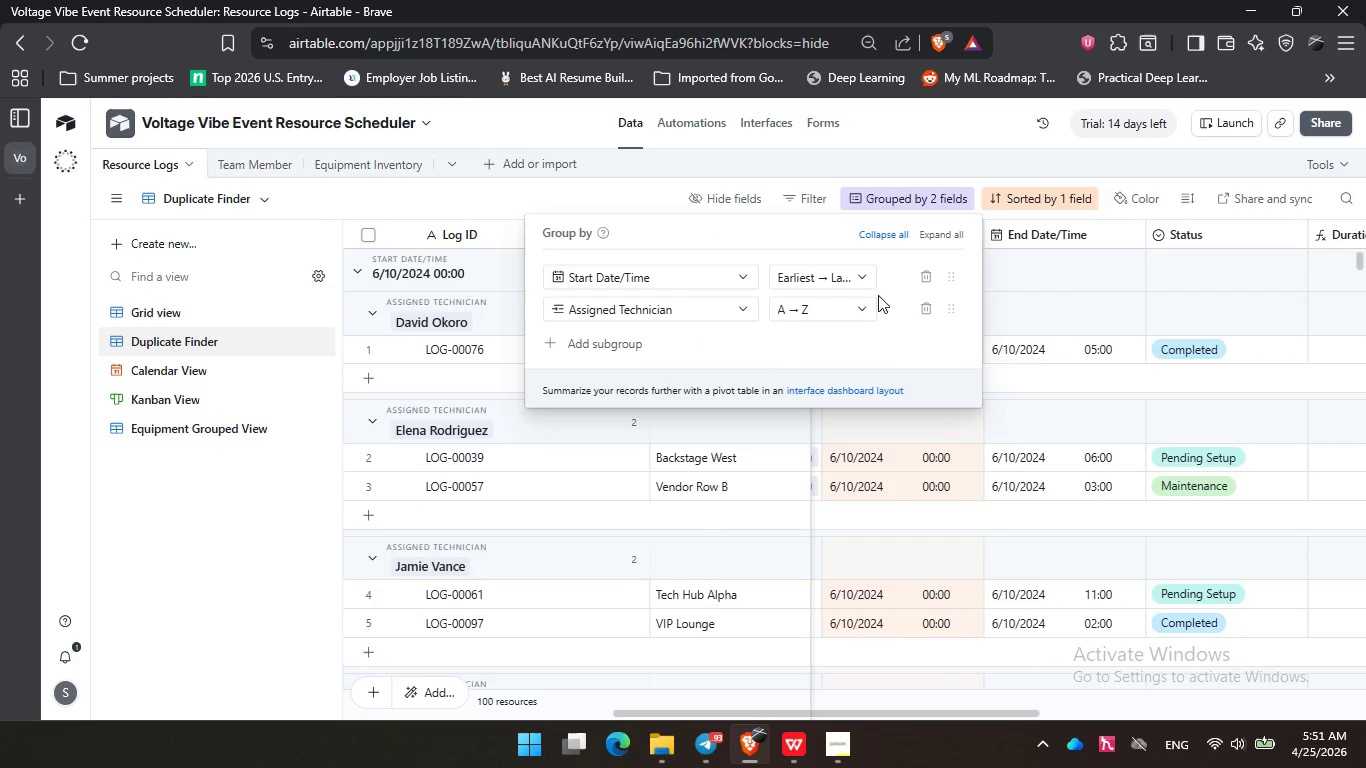 
left_click([927, 311])
 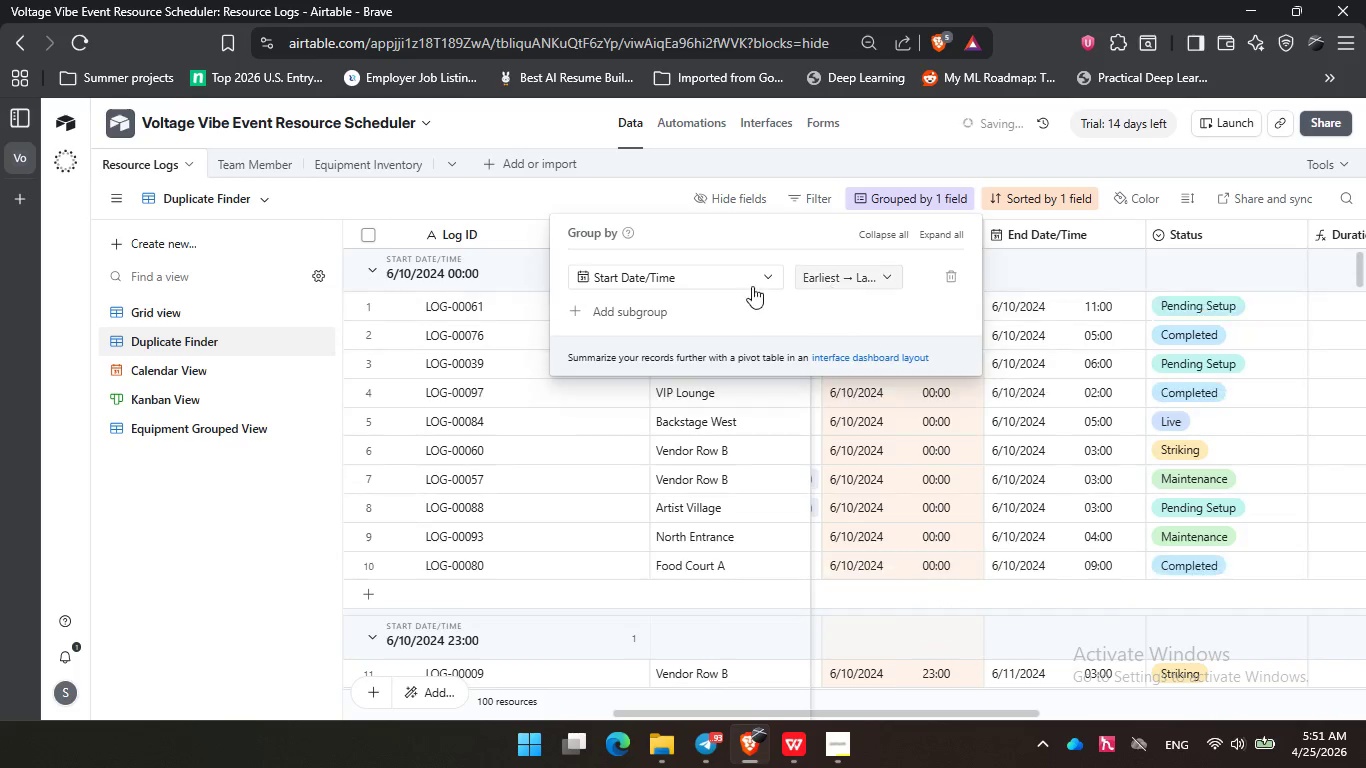 
left_click([729, 278])
 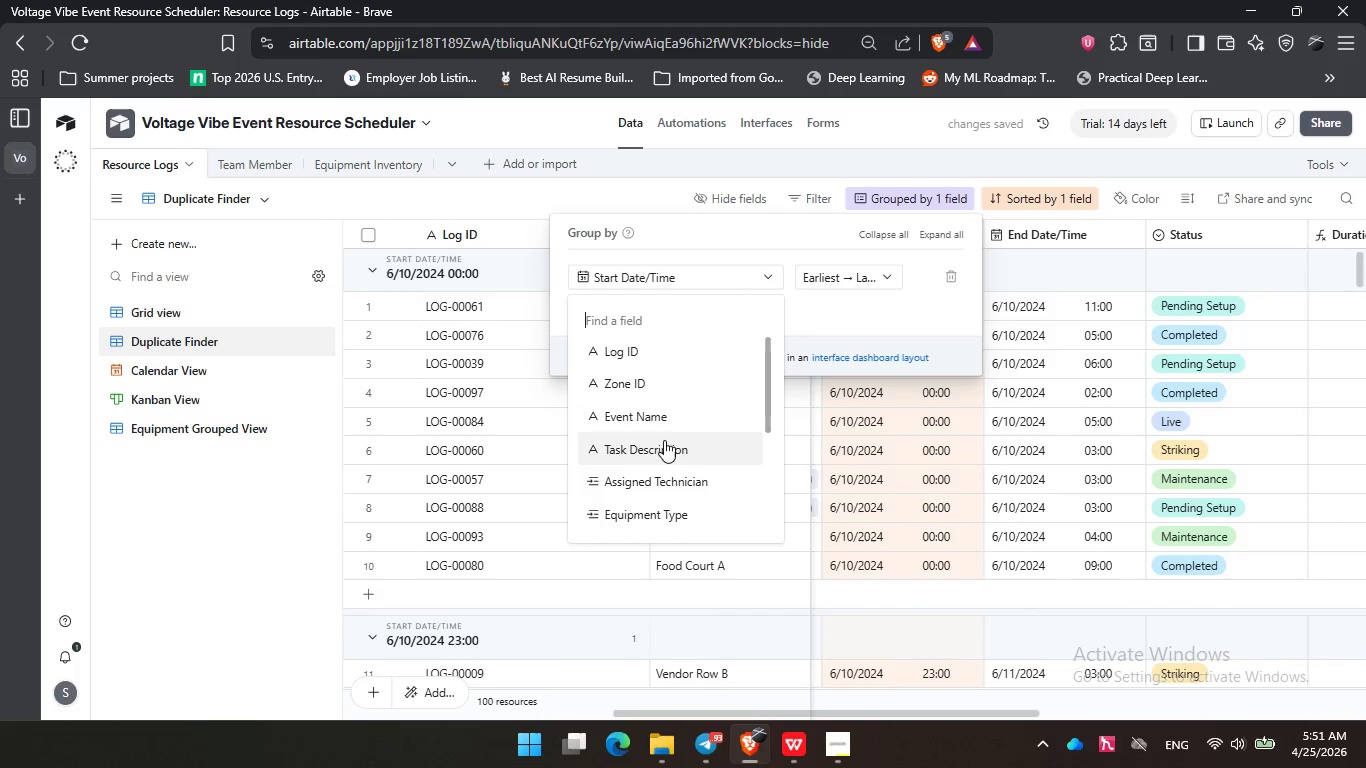 
scroll: coordinate [679, 426], scroll_direction: up, amount: 2.0
 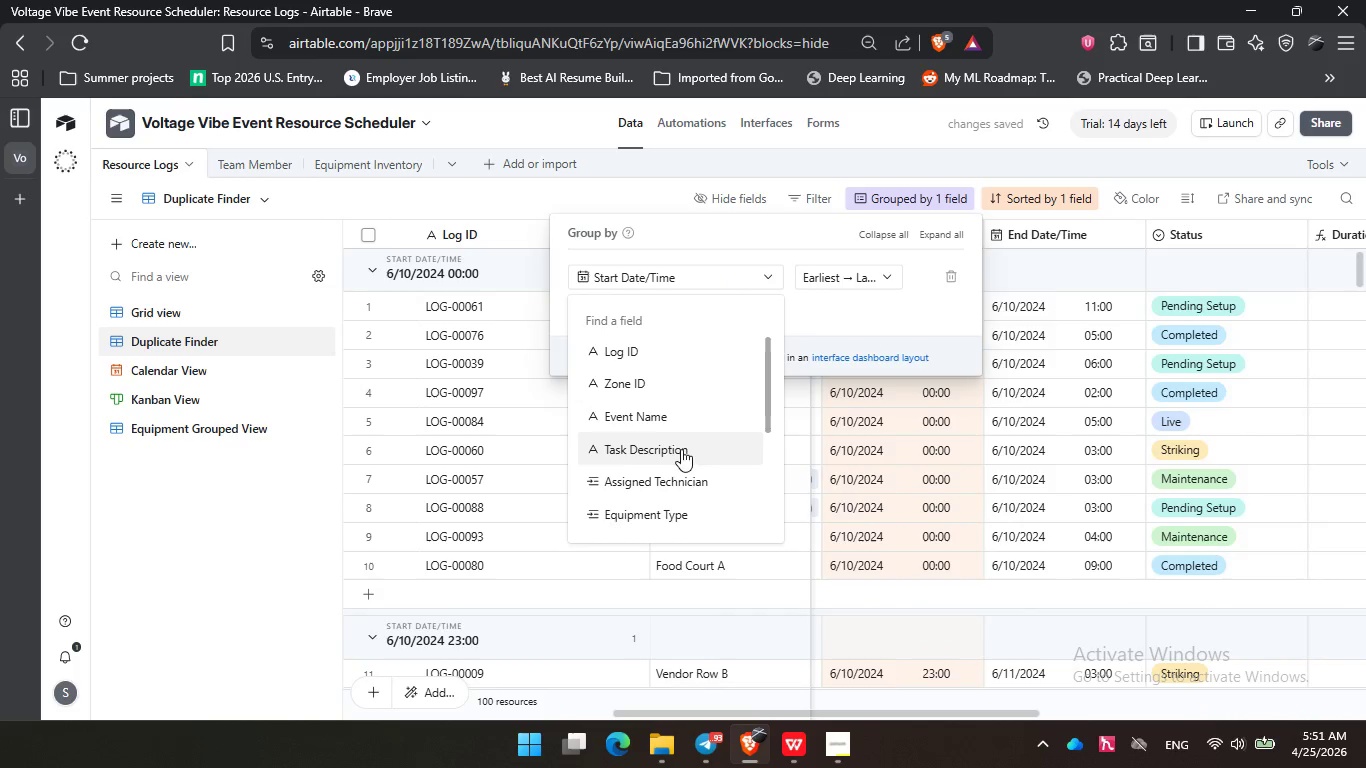 
left_click([691, 483])
 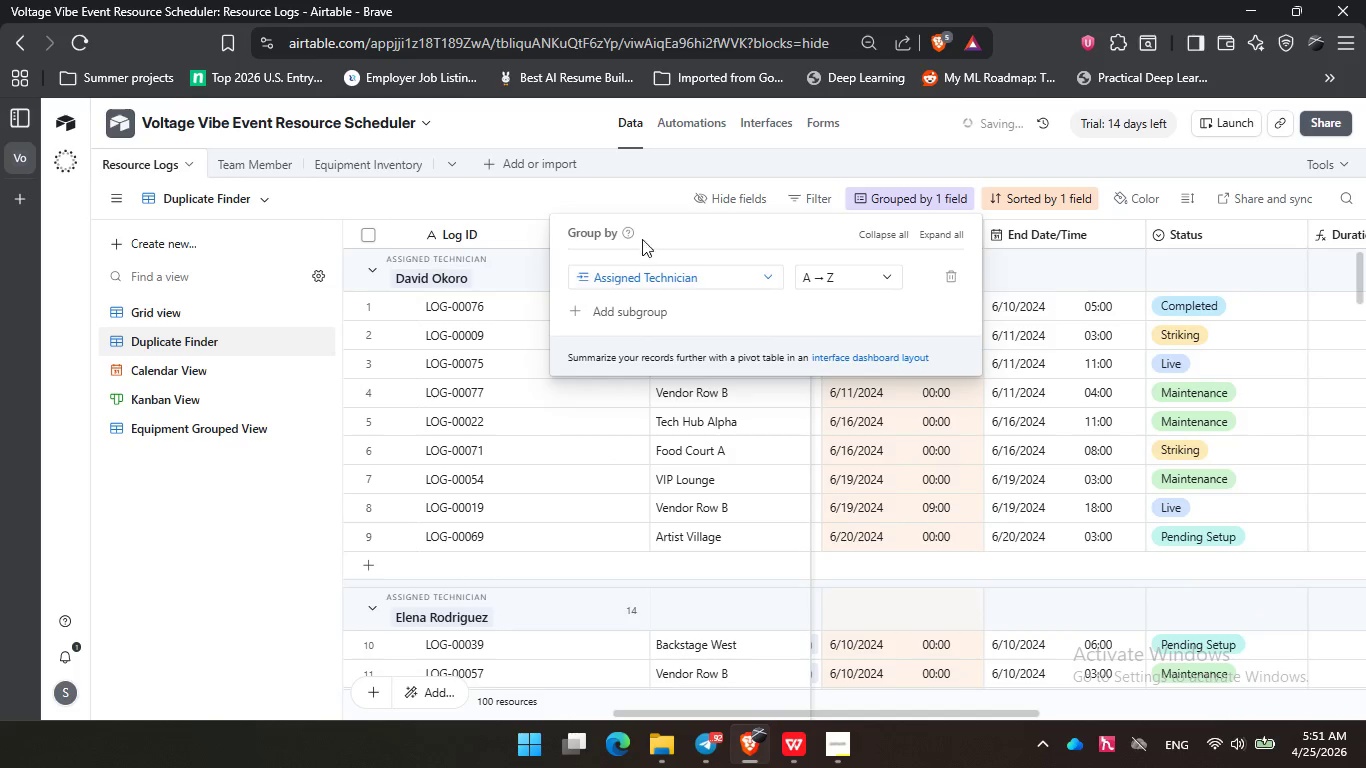 
left_click([521, 210])
 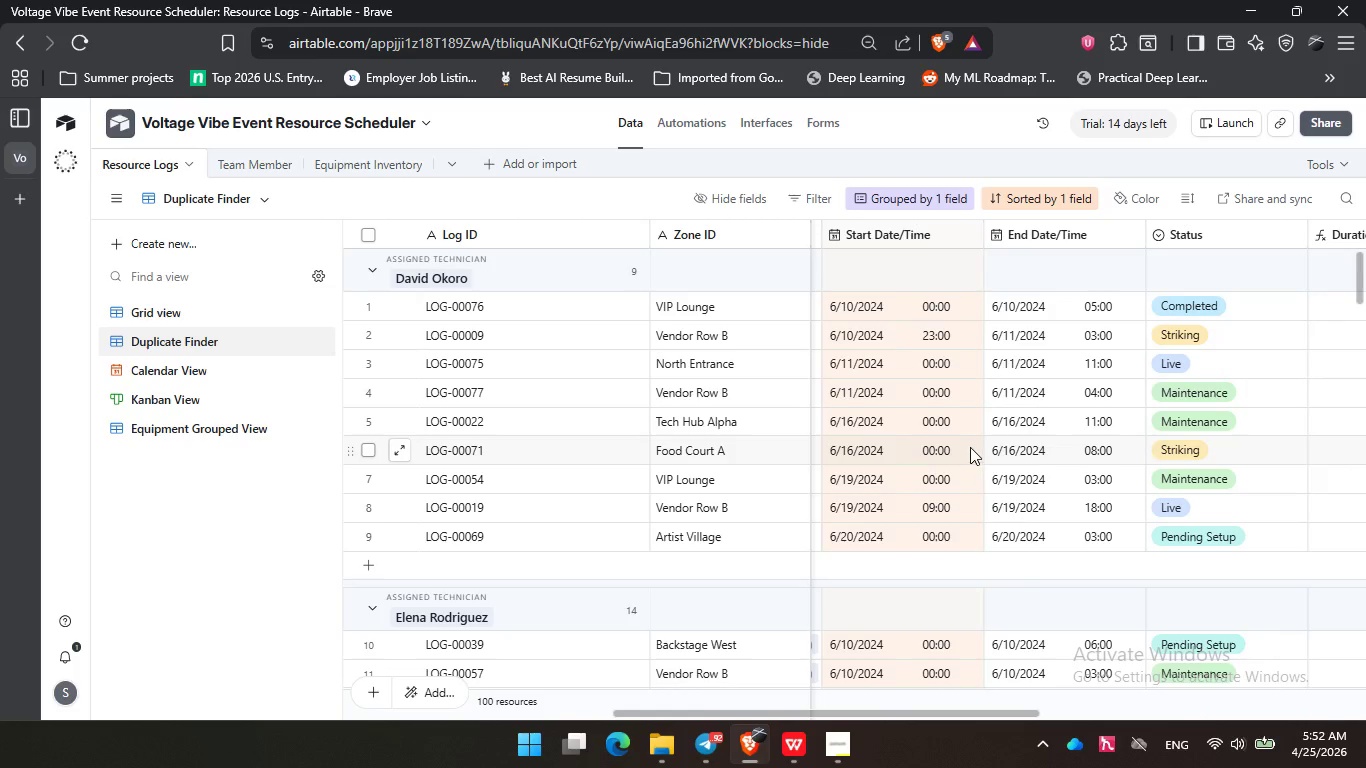 
wait(21.22)
 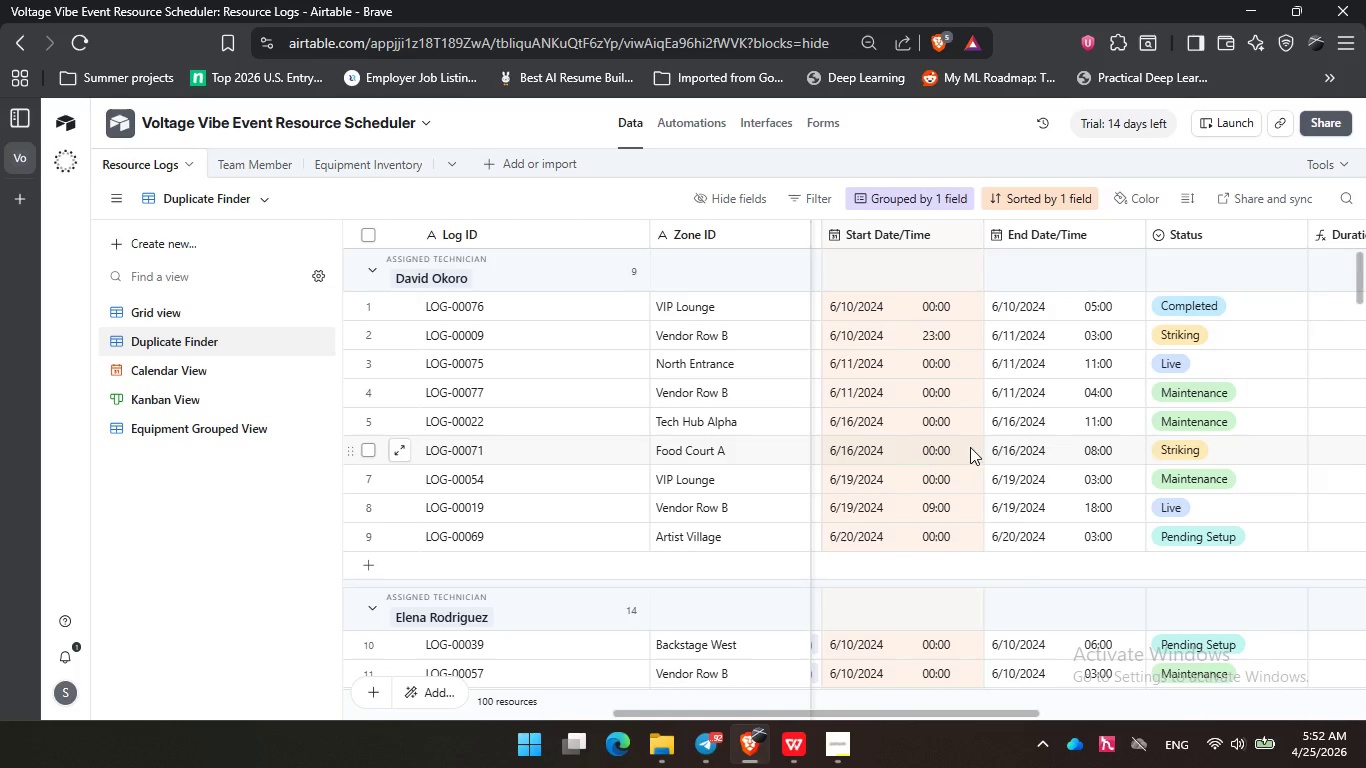 
scroll: coordinate [966, 473], scroll_direction: down, amount: 2.0
 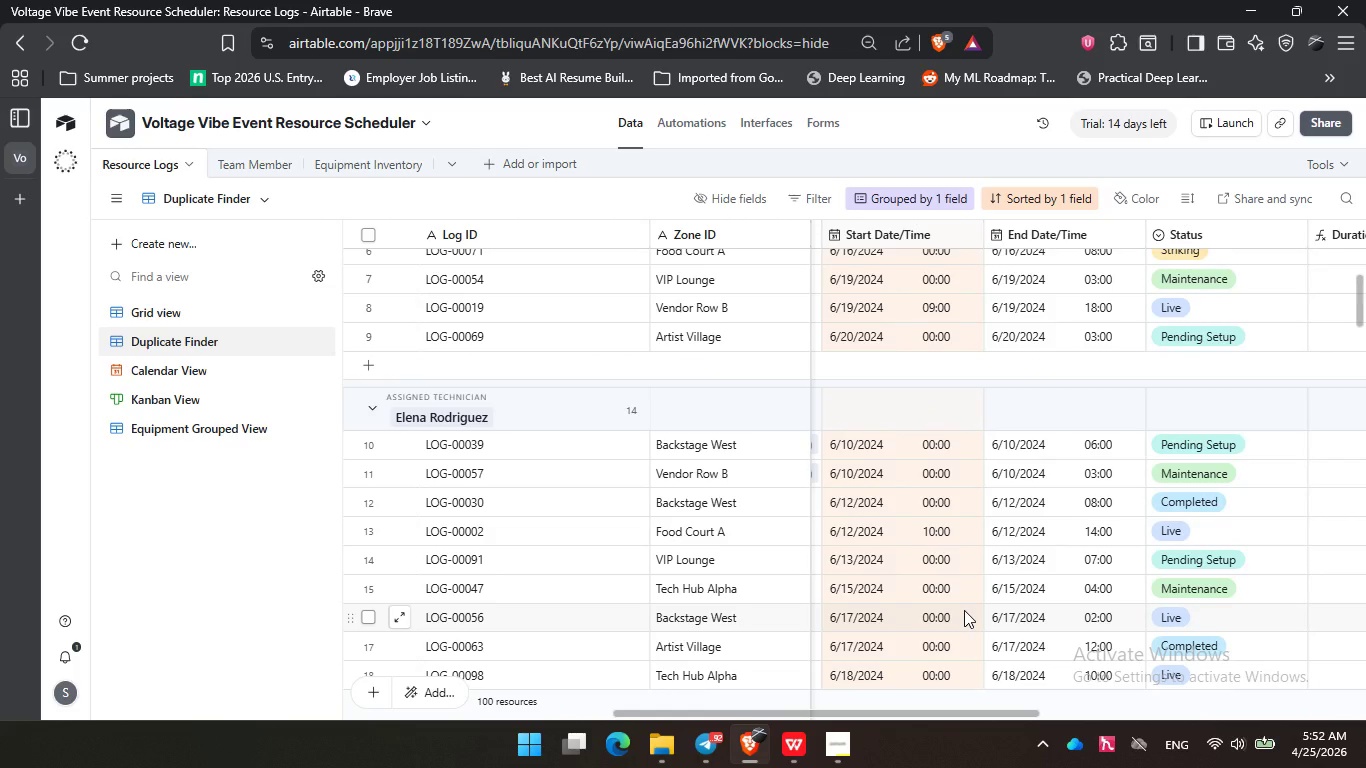 
wait(14.02)
 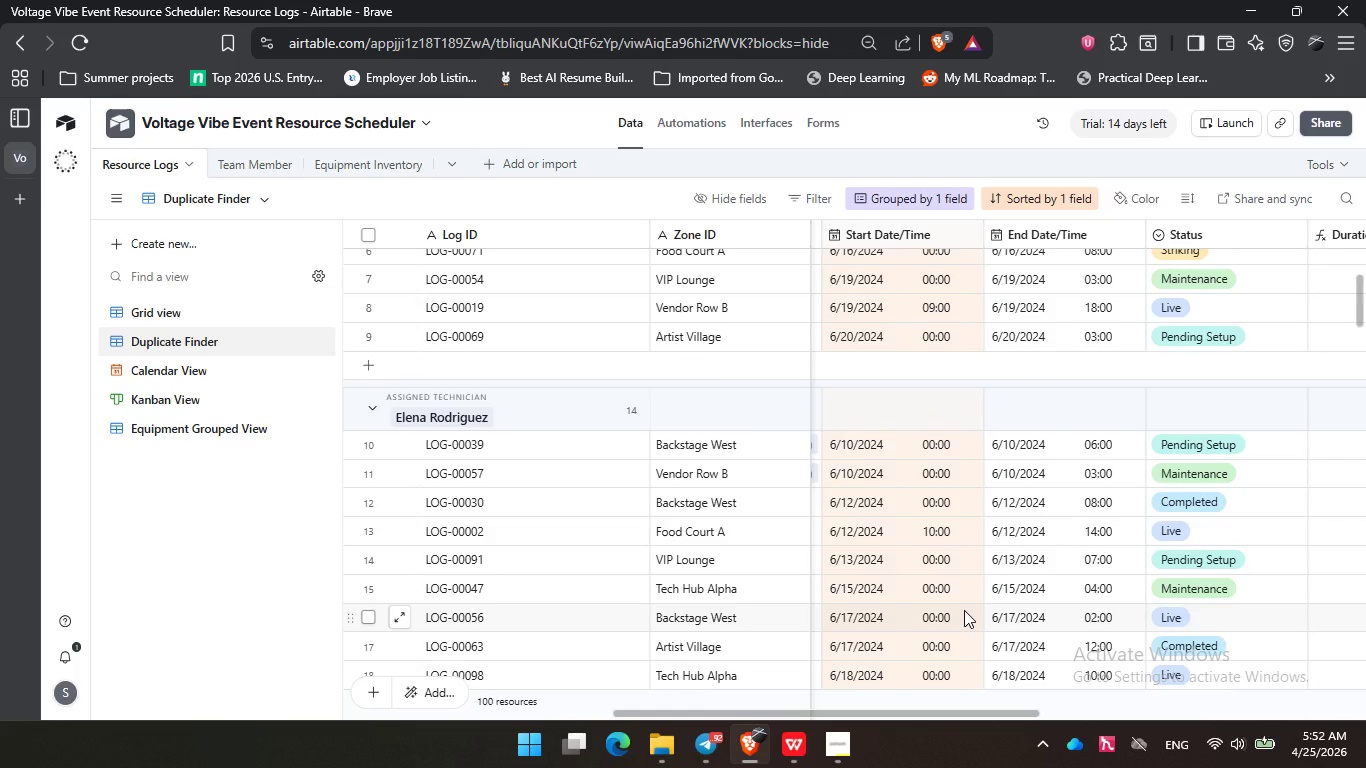 
double_click([839, 384])
 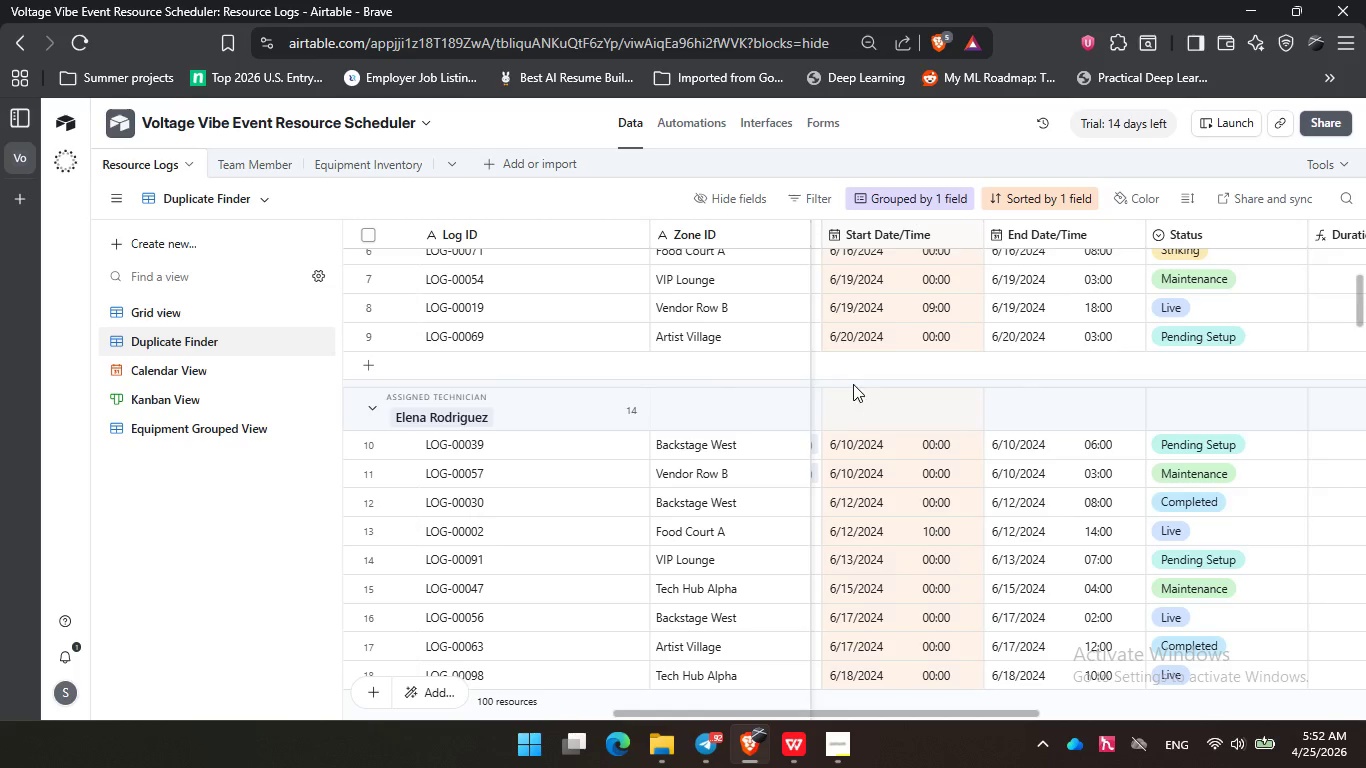 
triple_click([853, 384])
 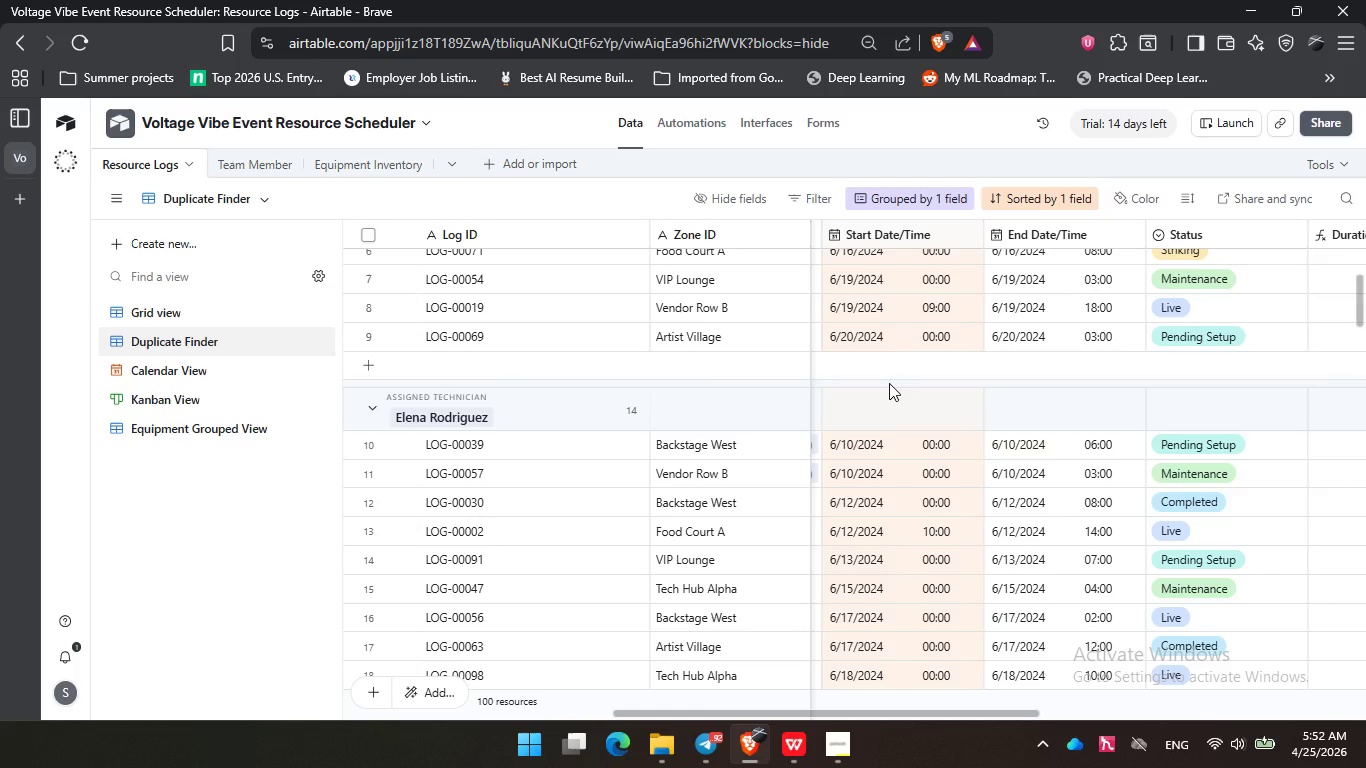 
triple_click([889, 383])
 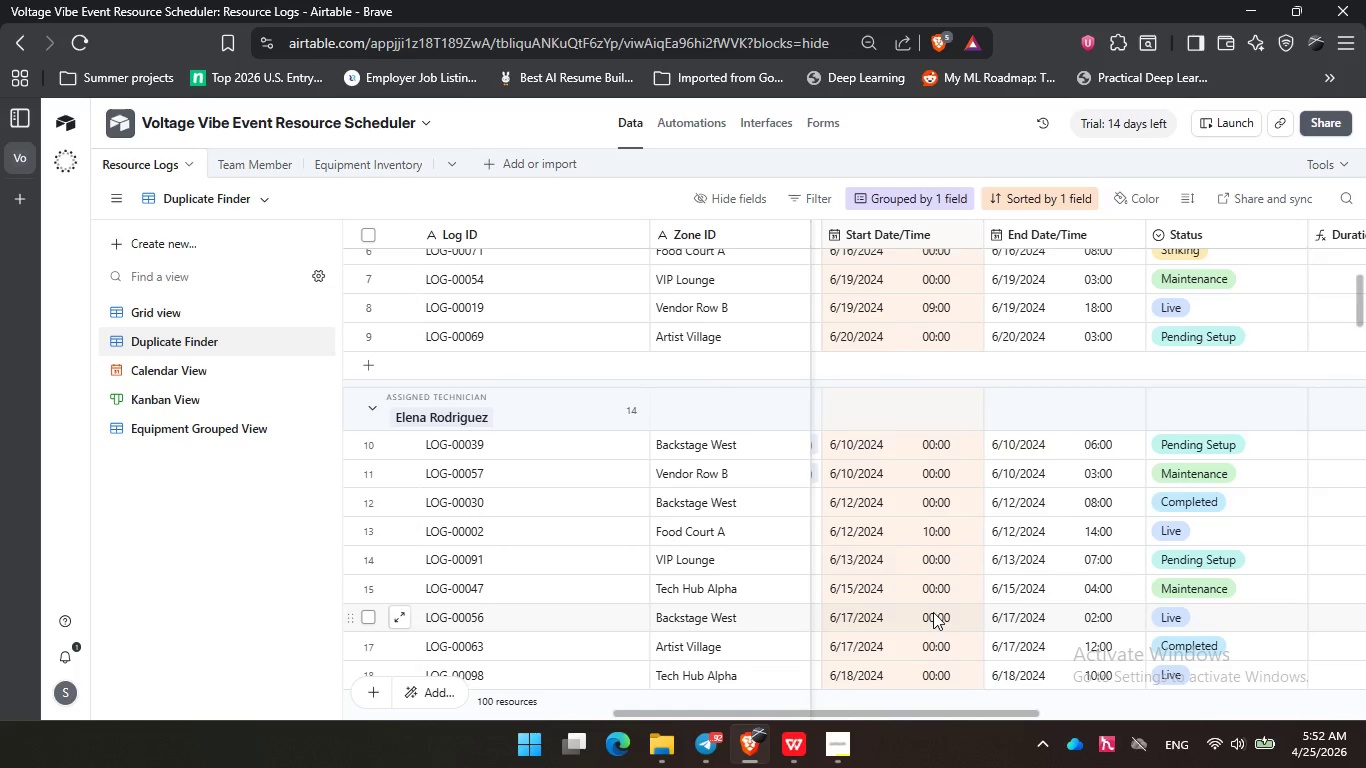 
double_click([1066, 615])
 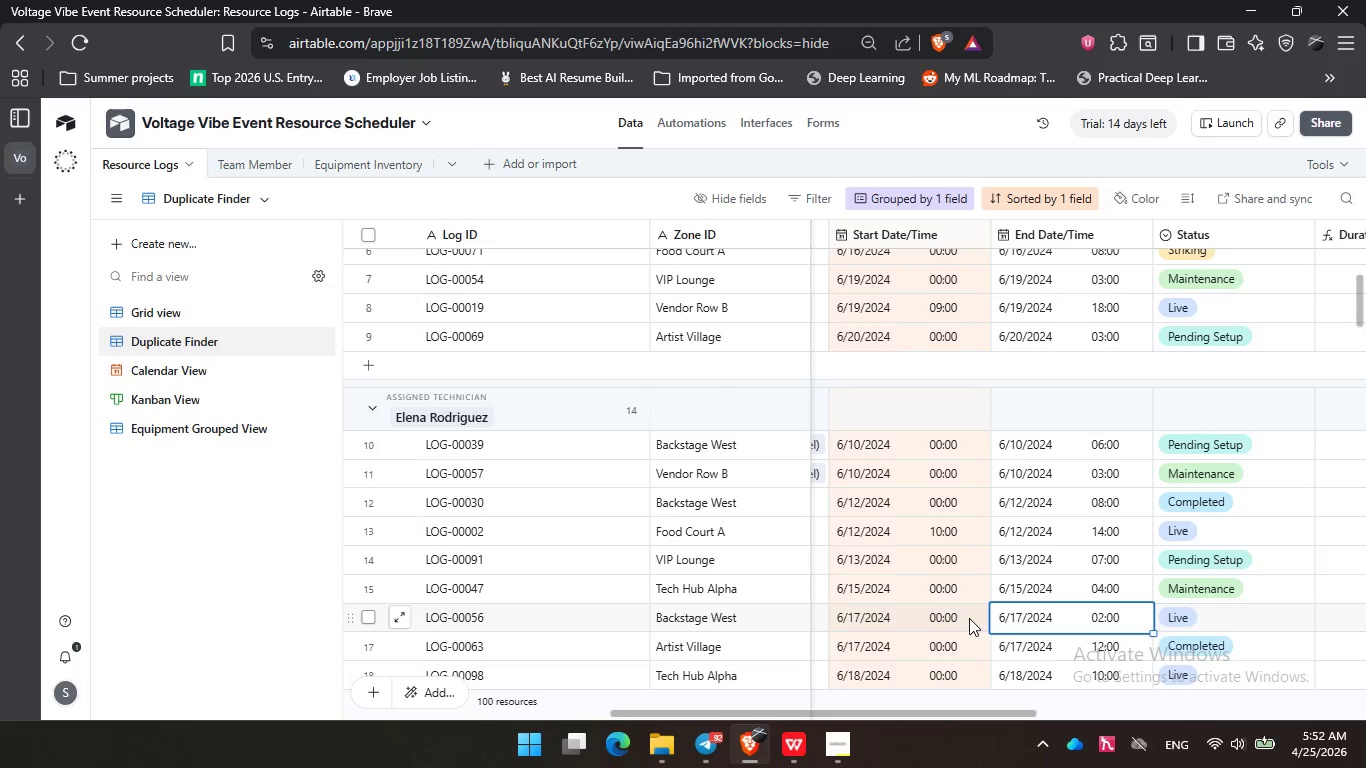 
left_click([969, 610])
 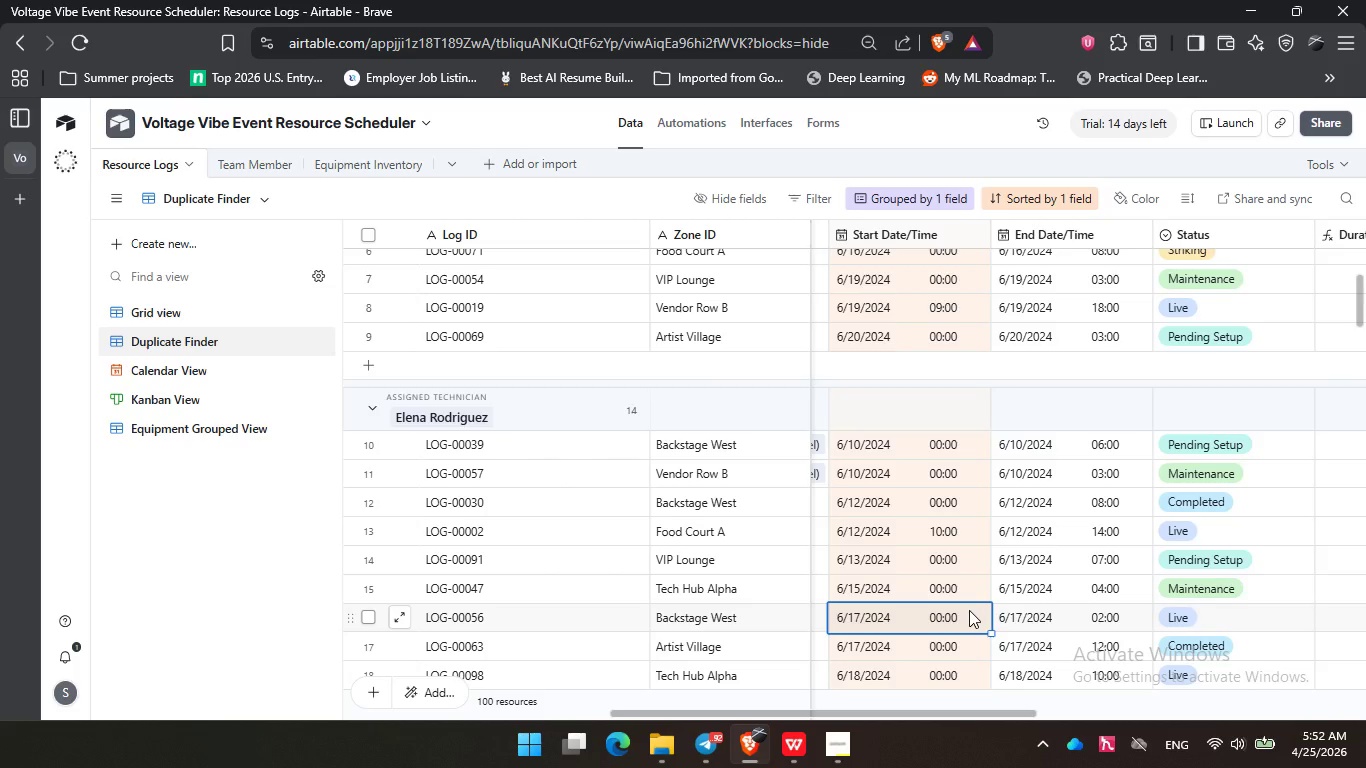 
scroll: coordinate [969, 610], scroll_direction: down, amount: 1.0
 